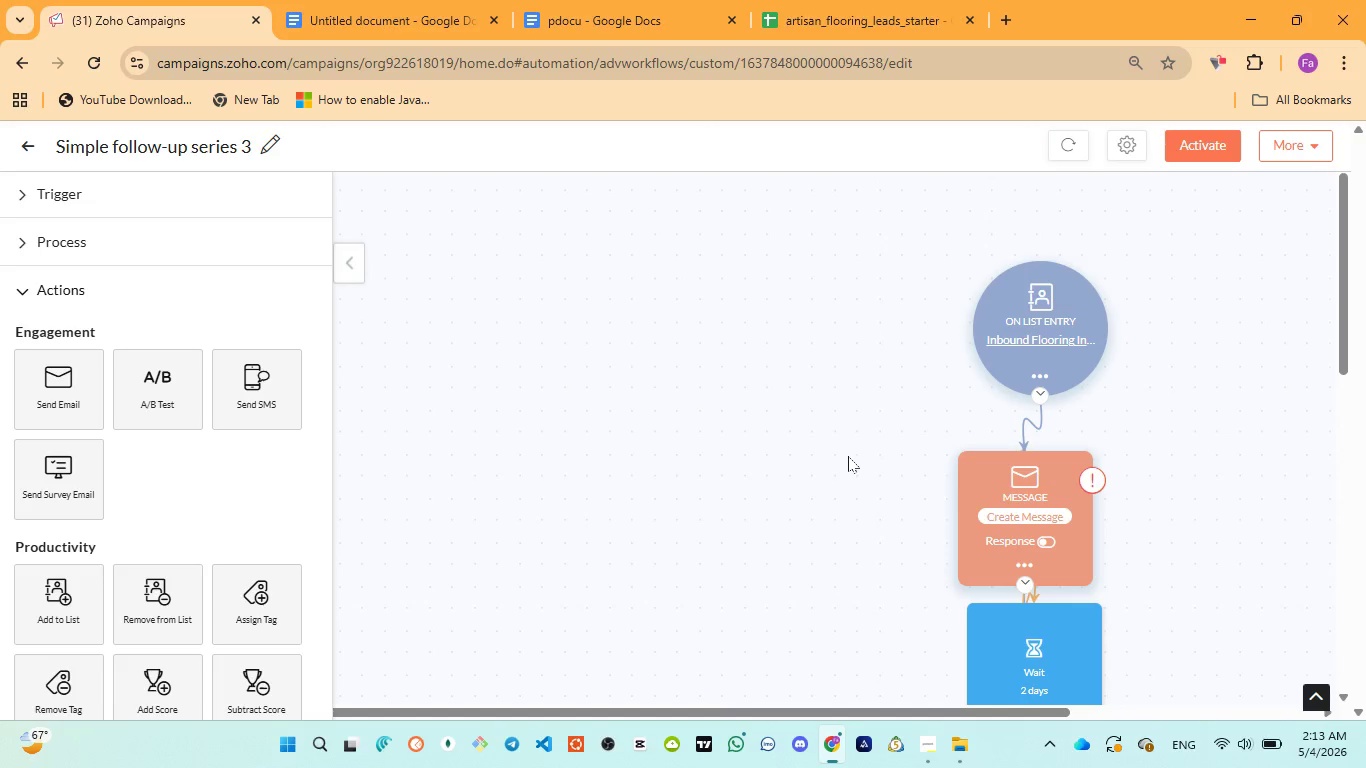 
scroll: coordinate [848, 456], scroll_direction: down, amount: 2.0
 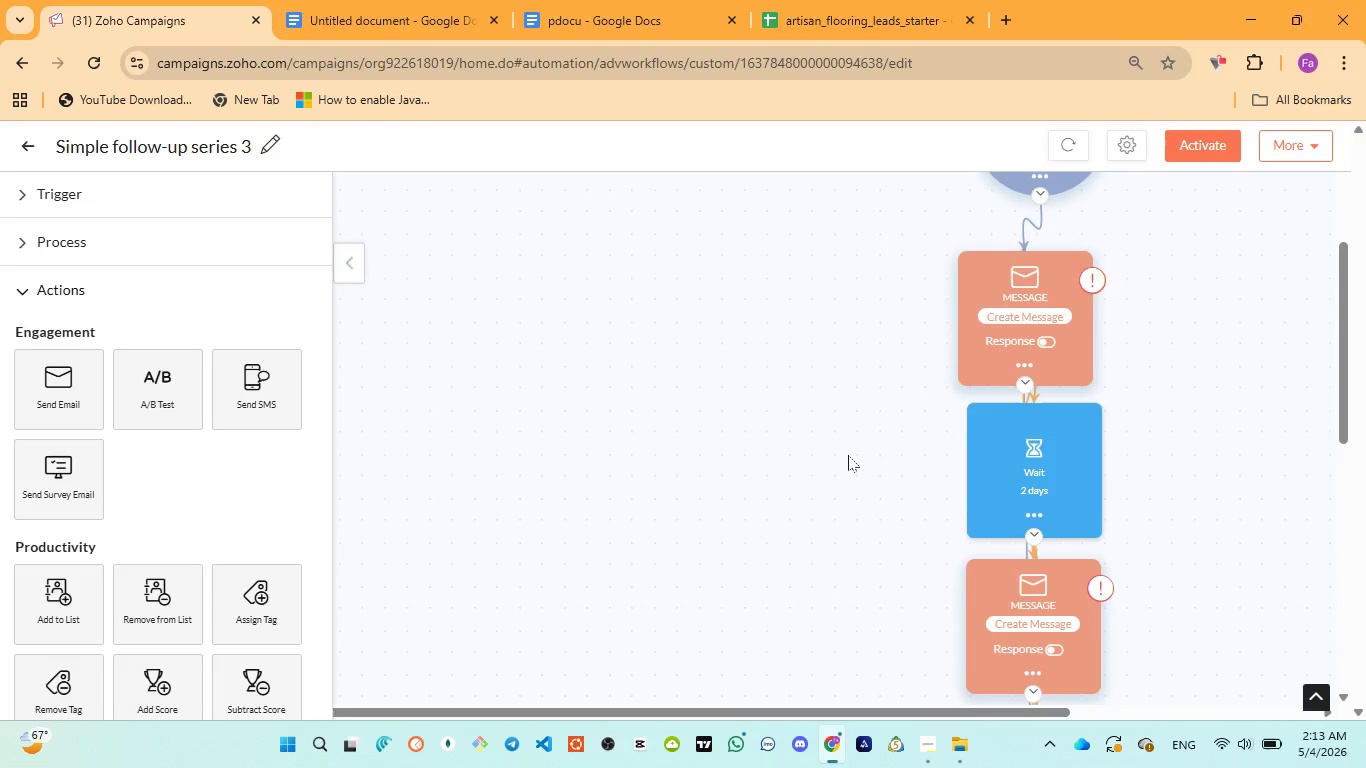 
scroll: coordinate [848, 455], scroll_direction: up, amount: 1.0
 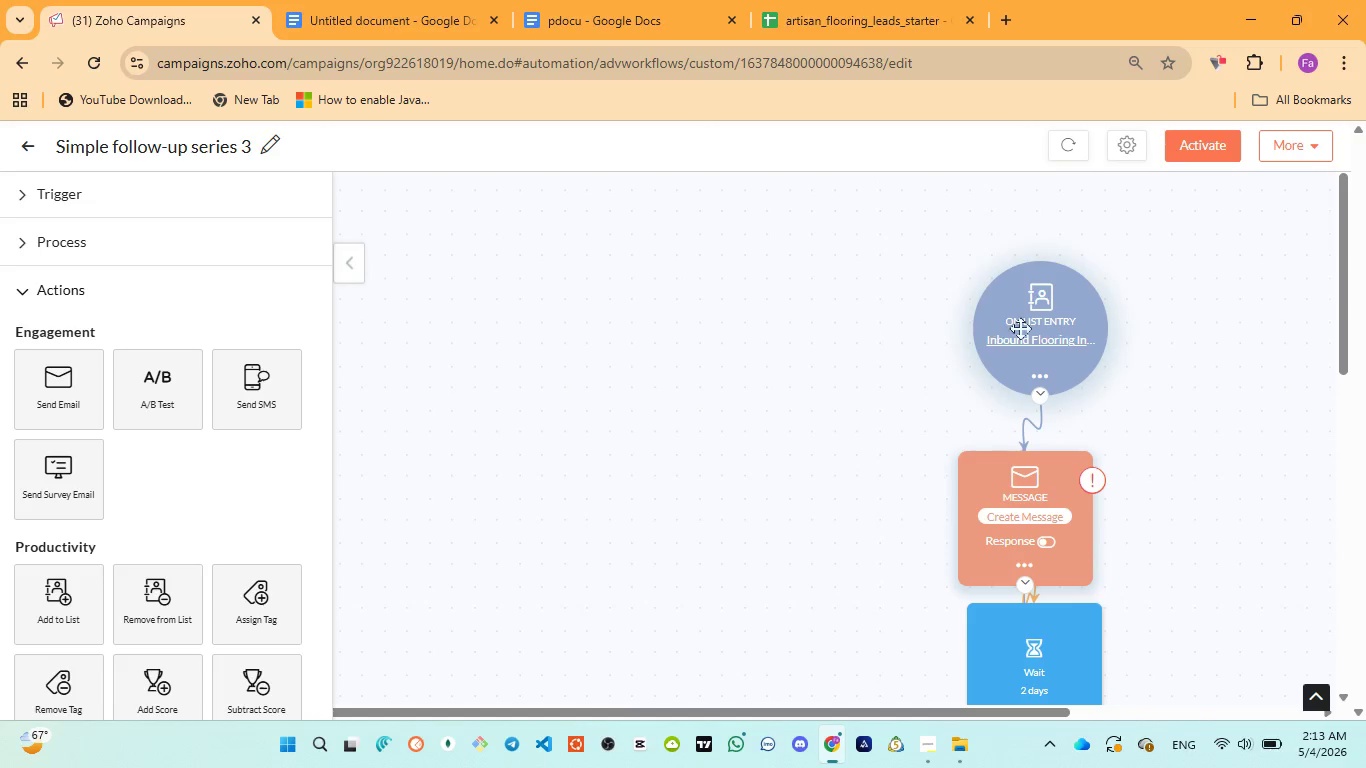 
left_click_drag(start_coordinate=[1024, 328], to_coordinate=[1007, 303])
 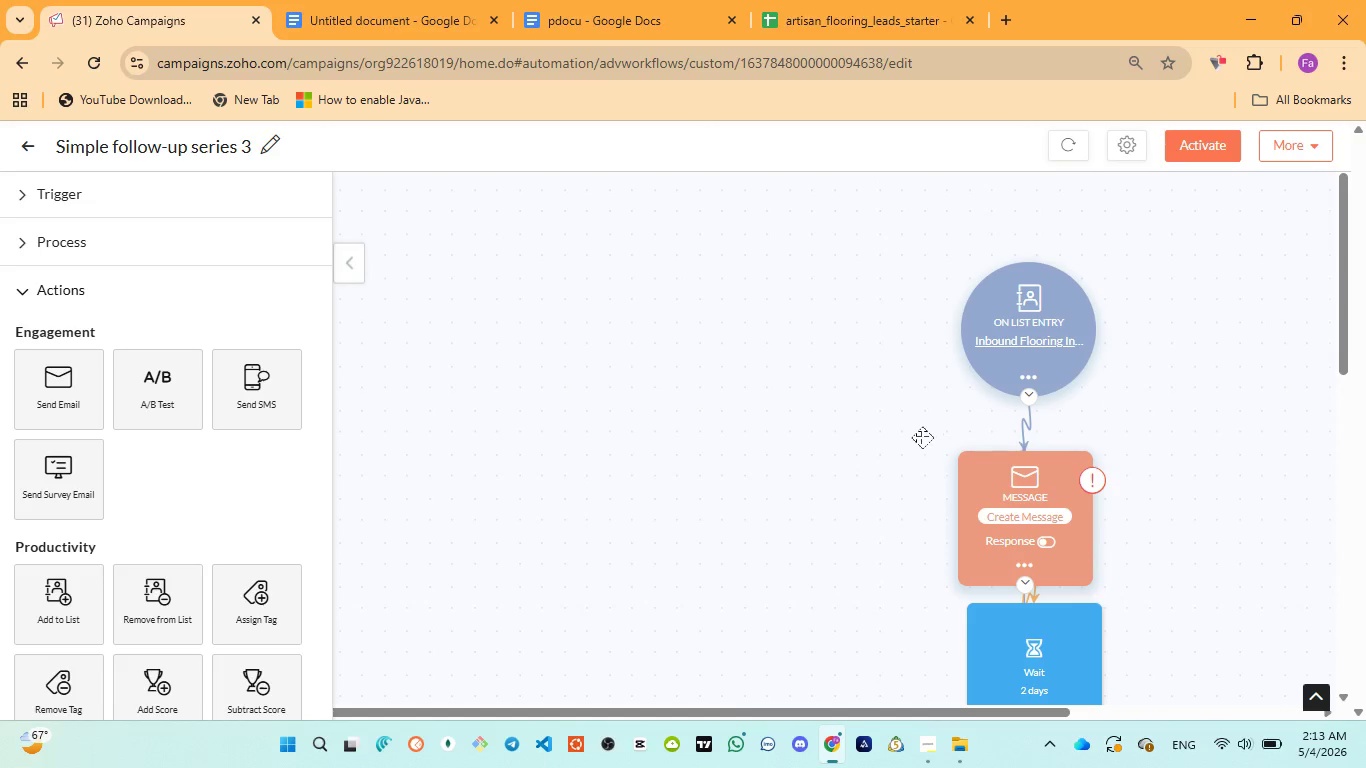 
scroll: coordinate [922, 437], scroll_direction: down, amount: 3.0
 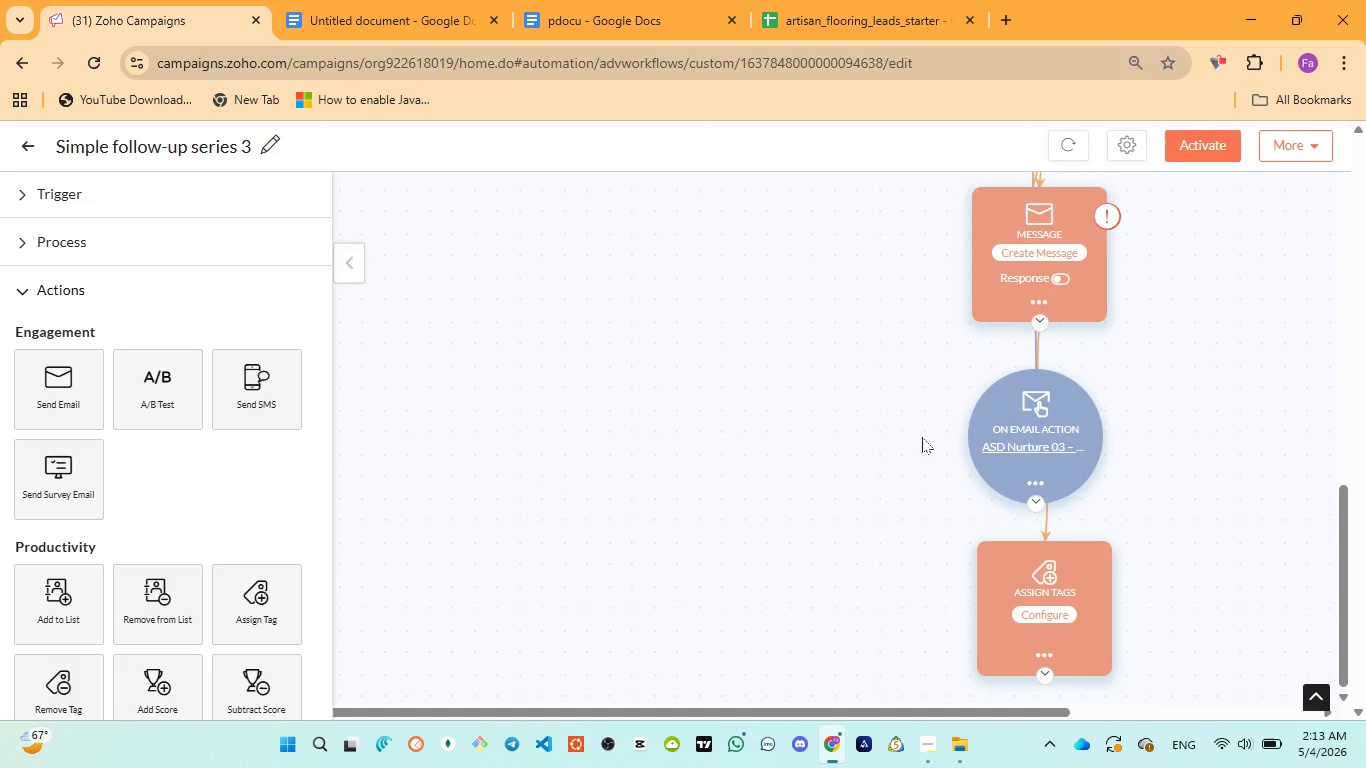 
left_click([173, 191])
 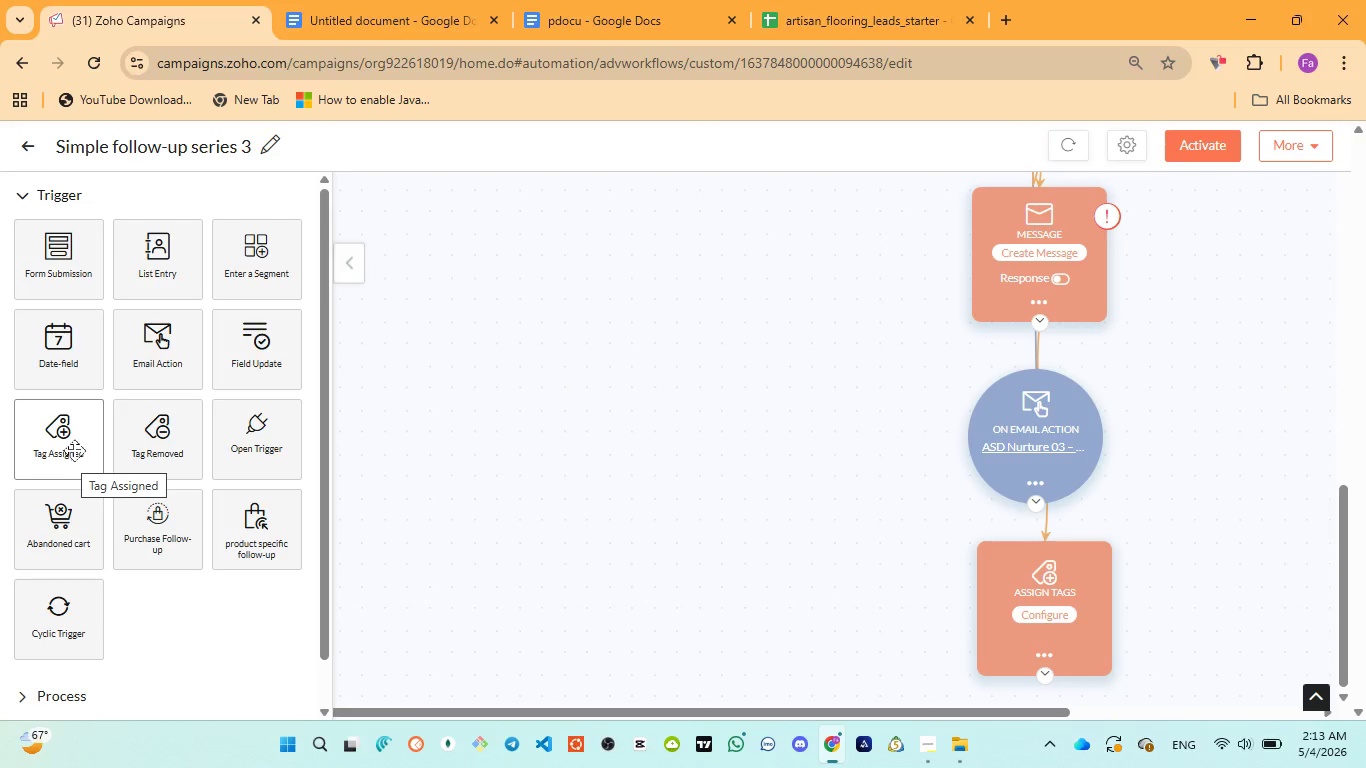 
wait(13.3)
 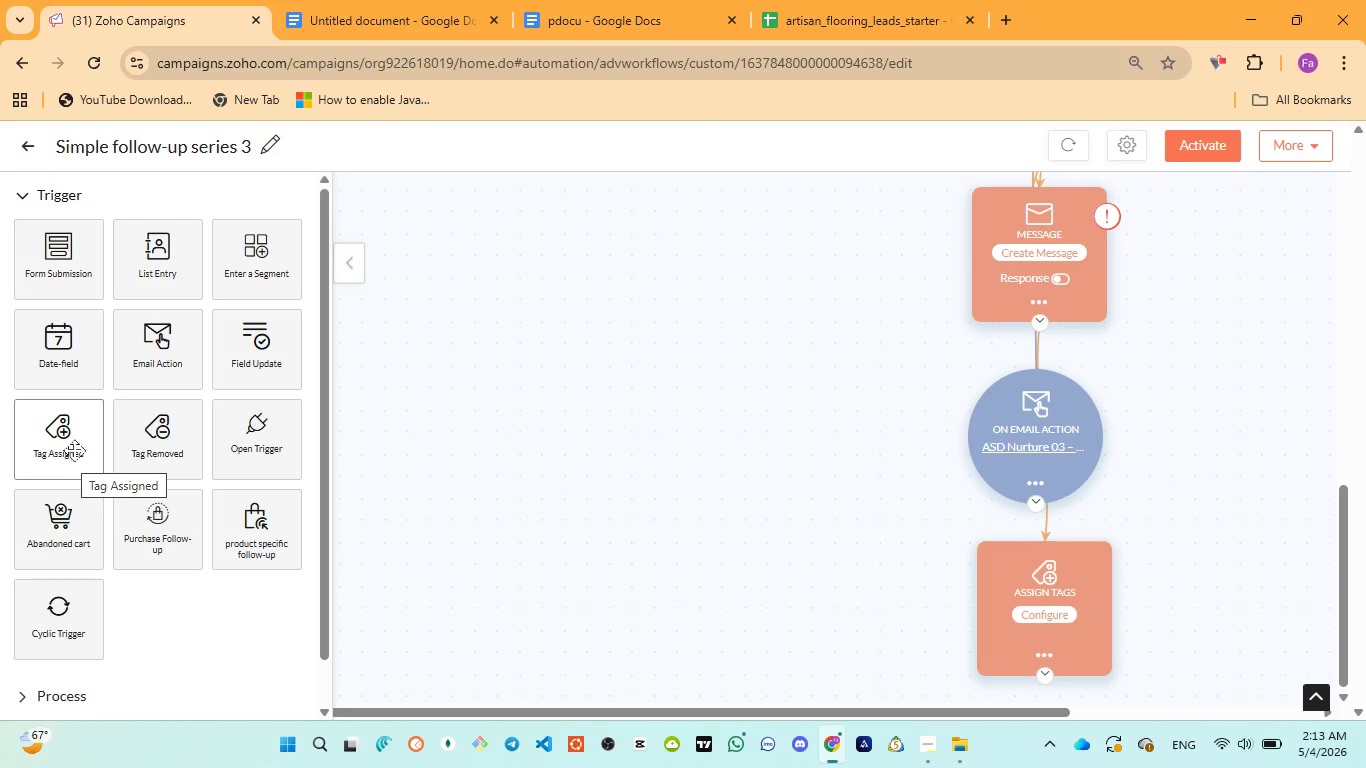 
left_click_drag(start_coordinate=[54, 444], to_coordinate=[612, 563])
 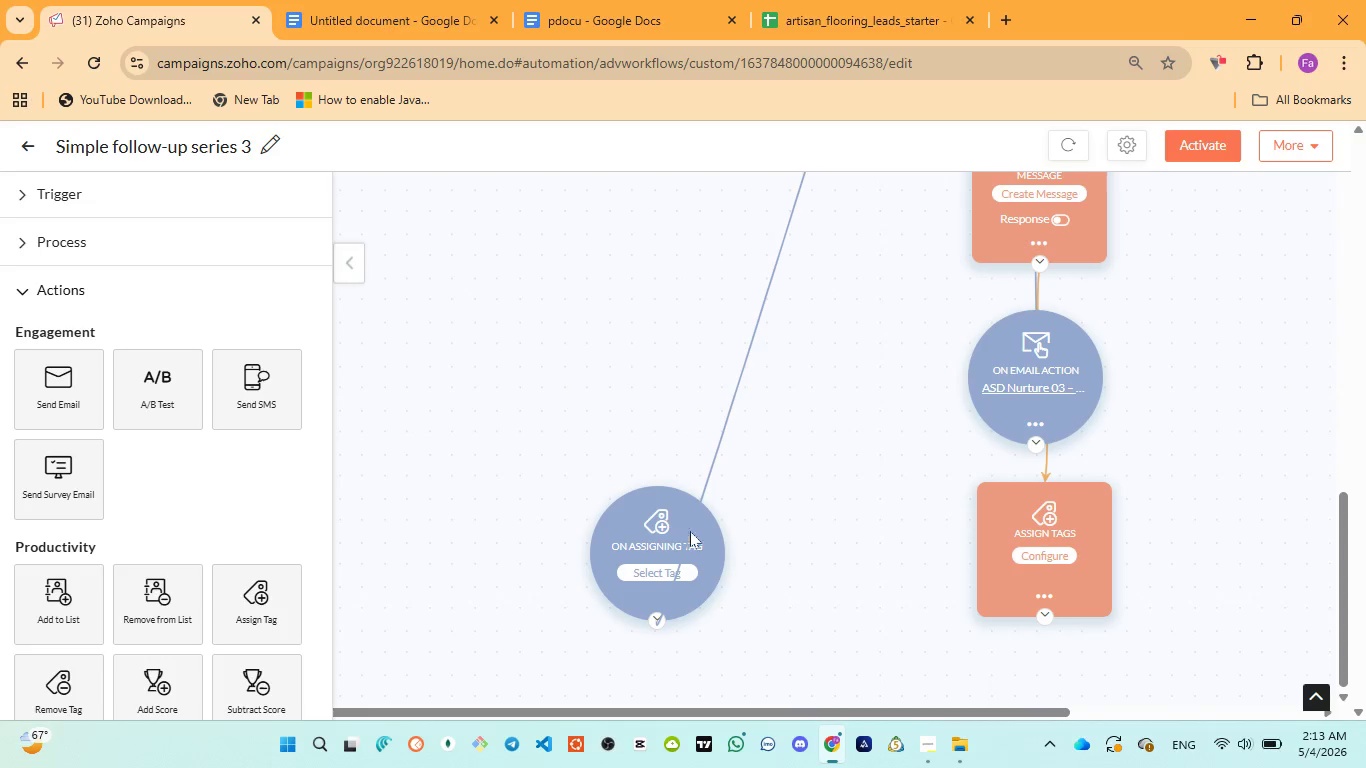 
left_click([665, 565])
 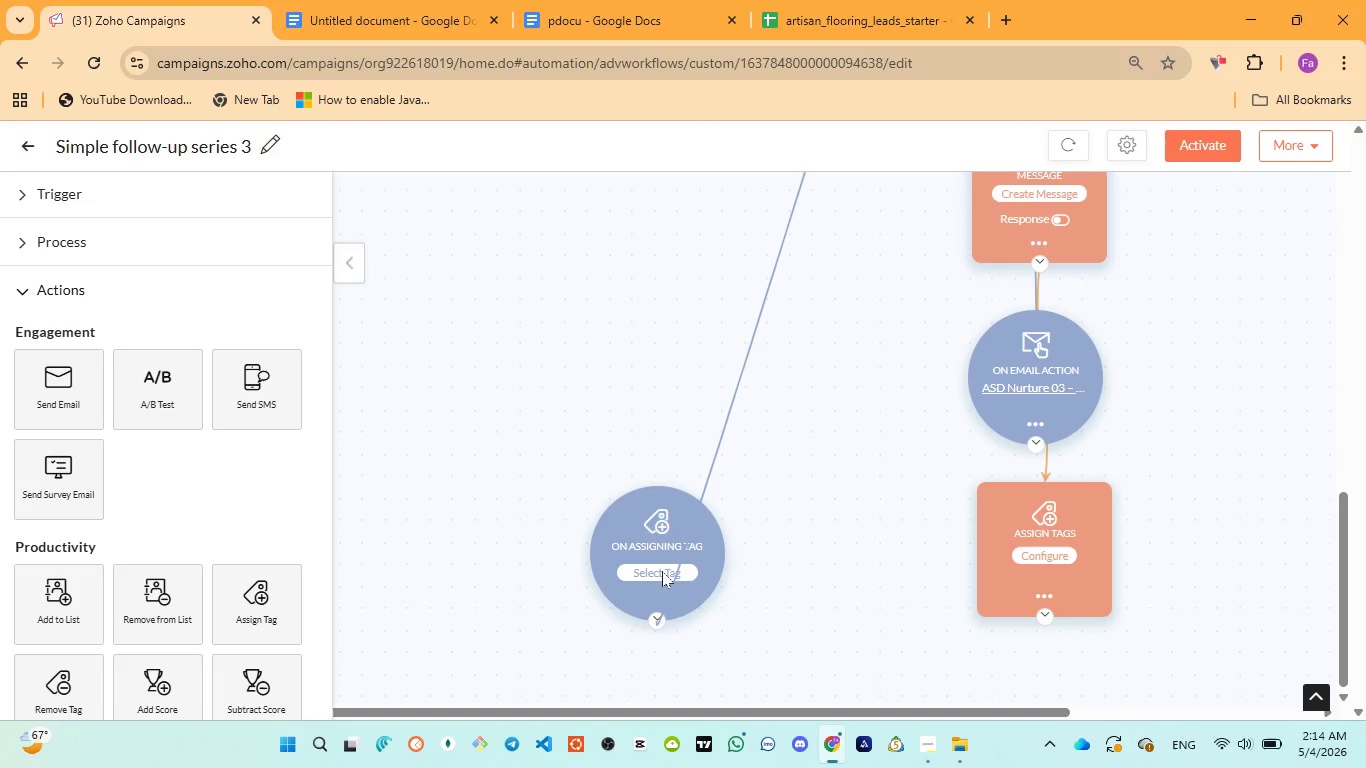 
left_click([657, 575])
 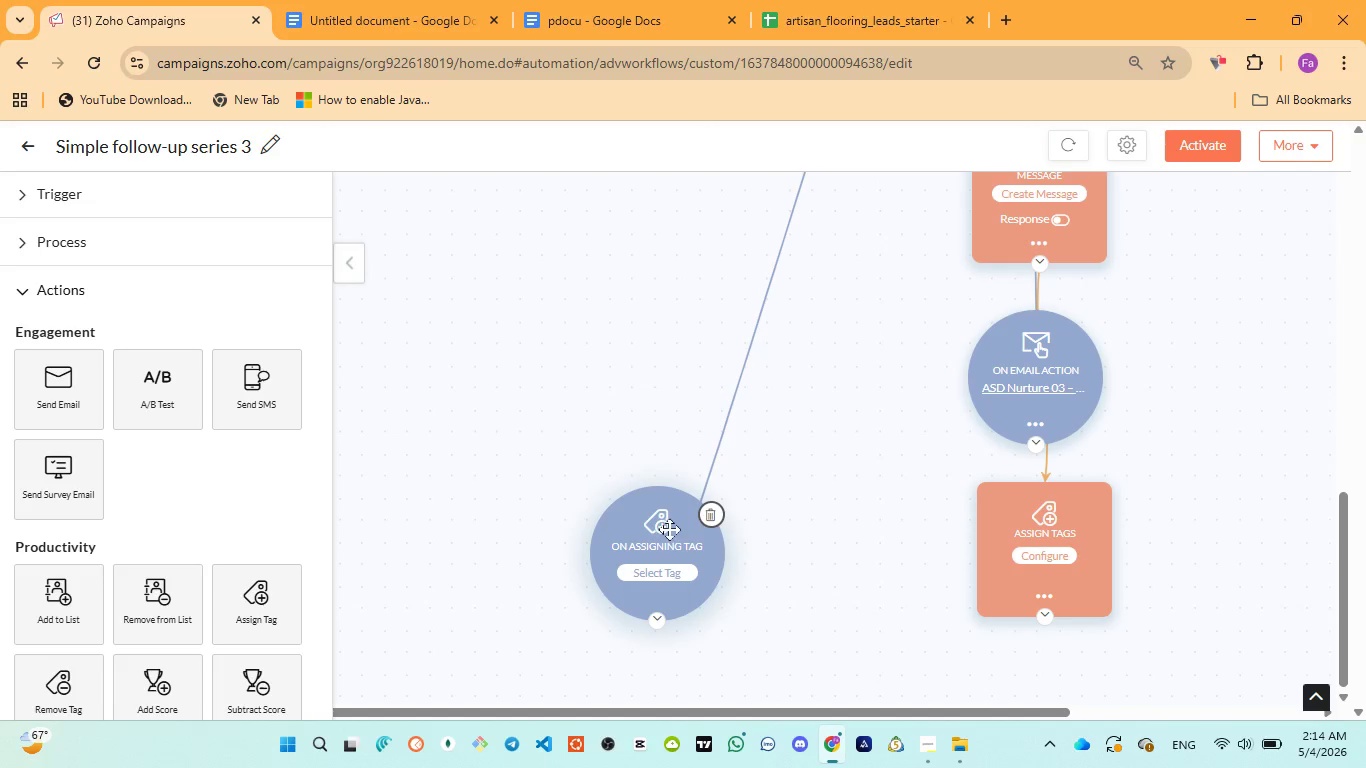 
left_click([669, 529])
 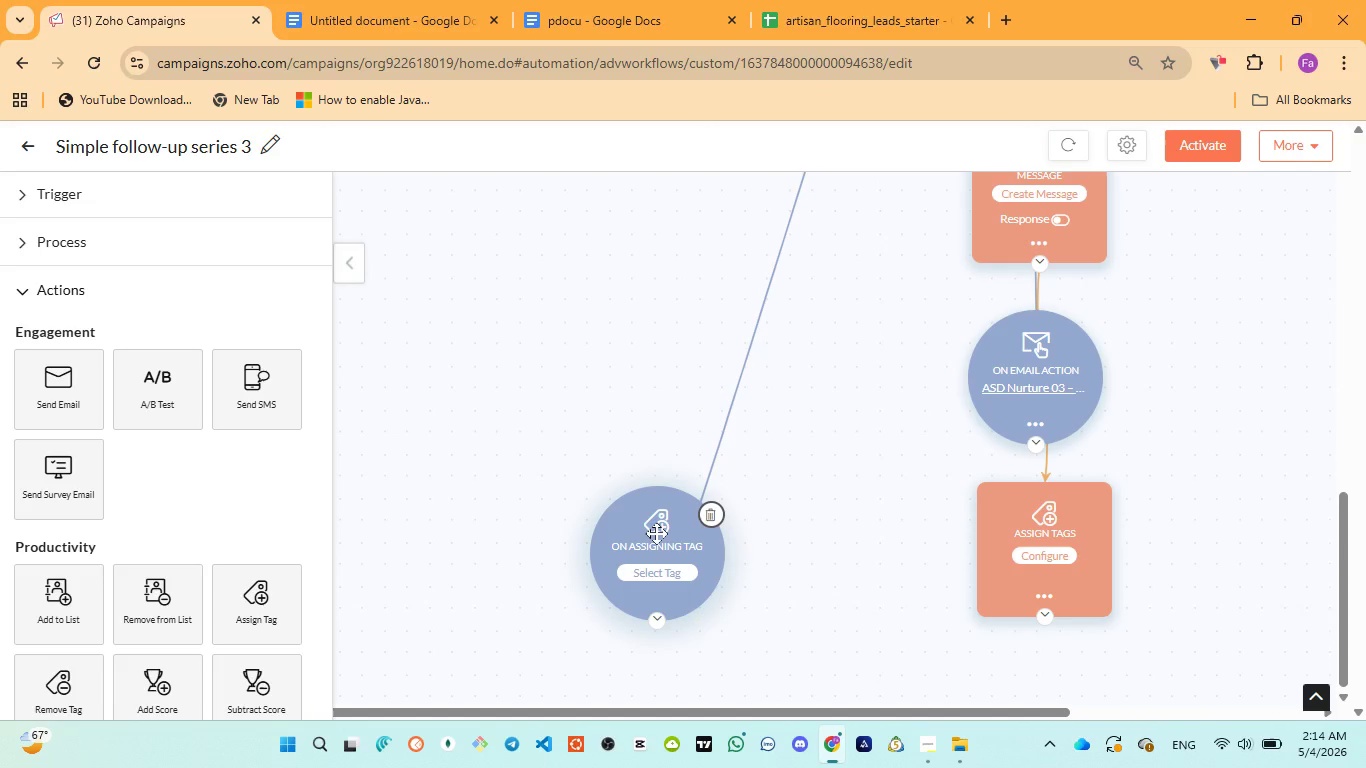 
left_click([656, 533])
 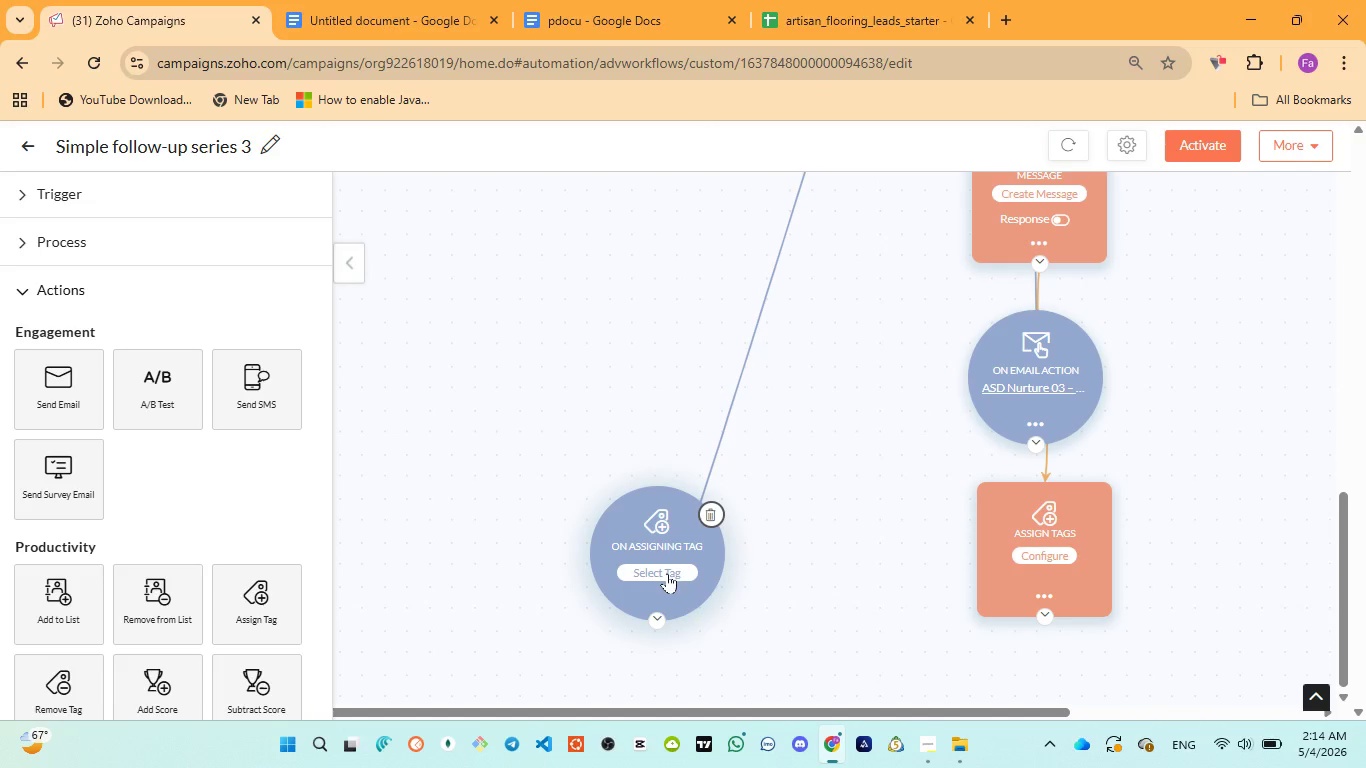 
left_click([667, 573])
 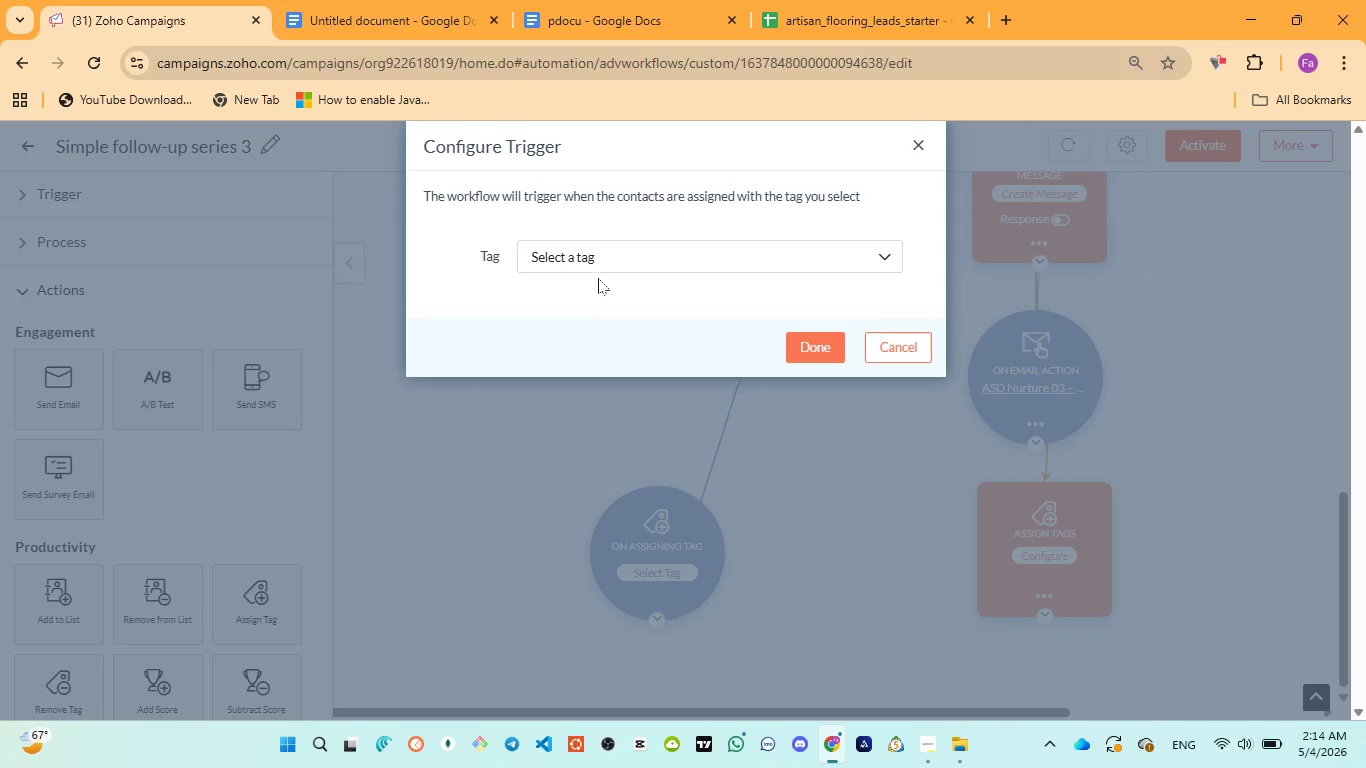 
left_click([596, 262])
 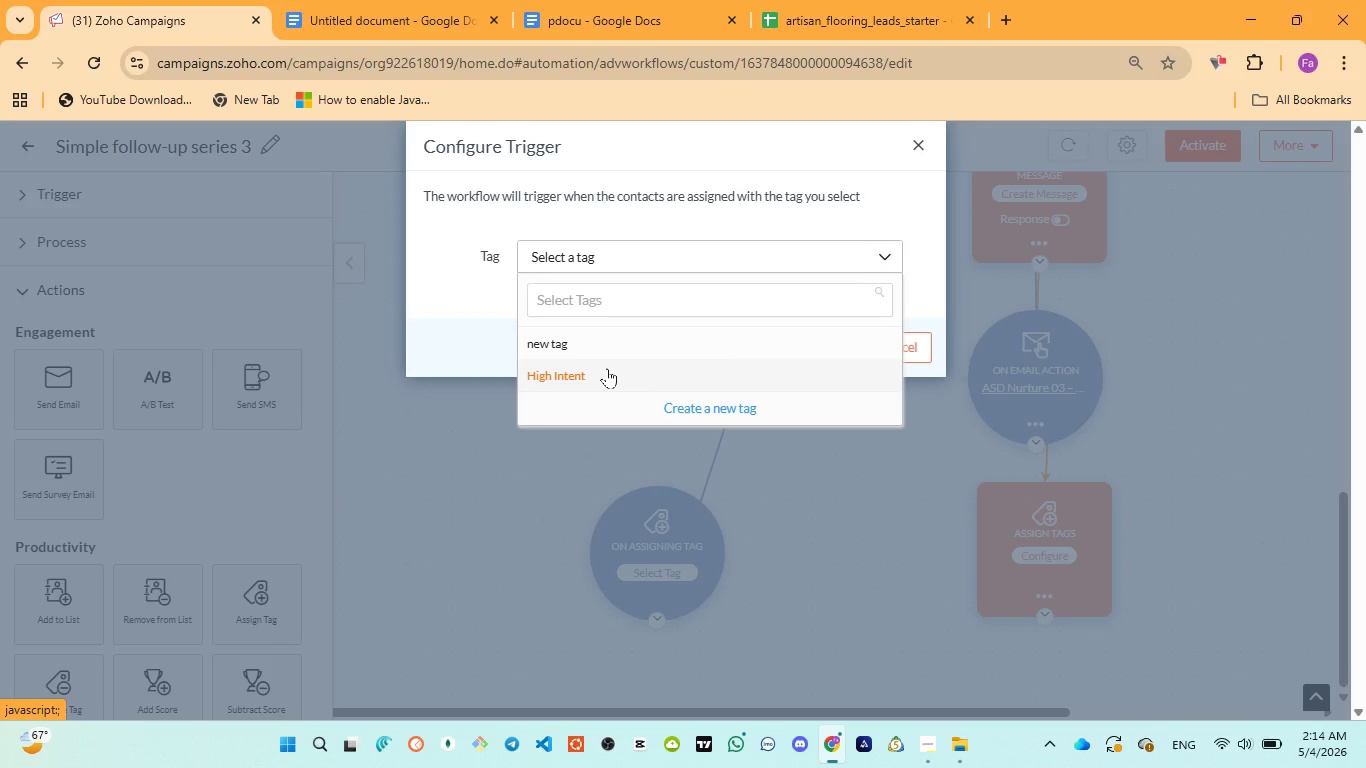 
left_click([607, 368])
 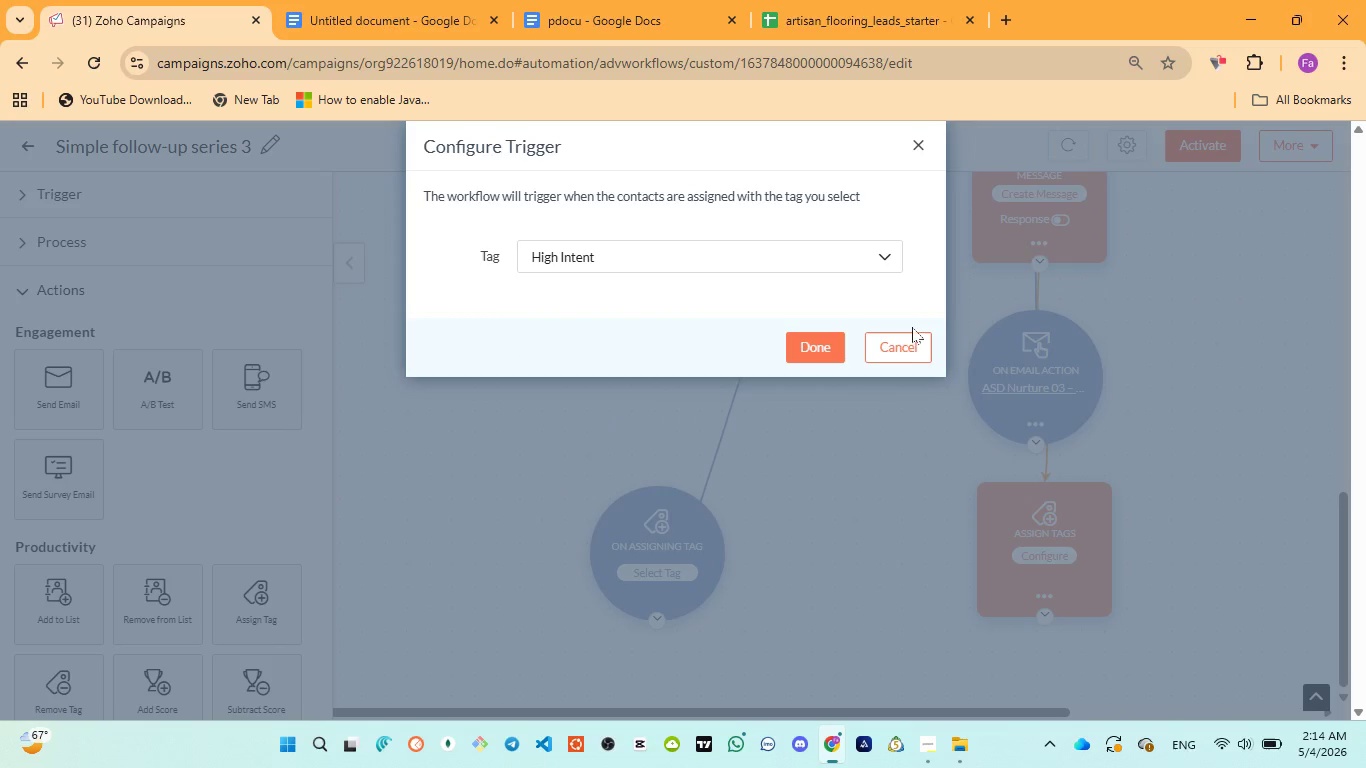 
left_click([910, 343])
 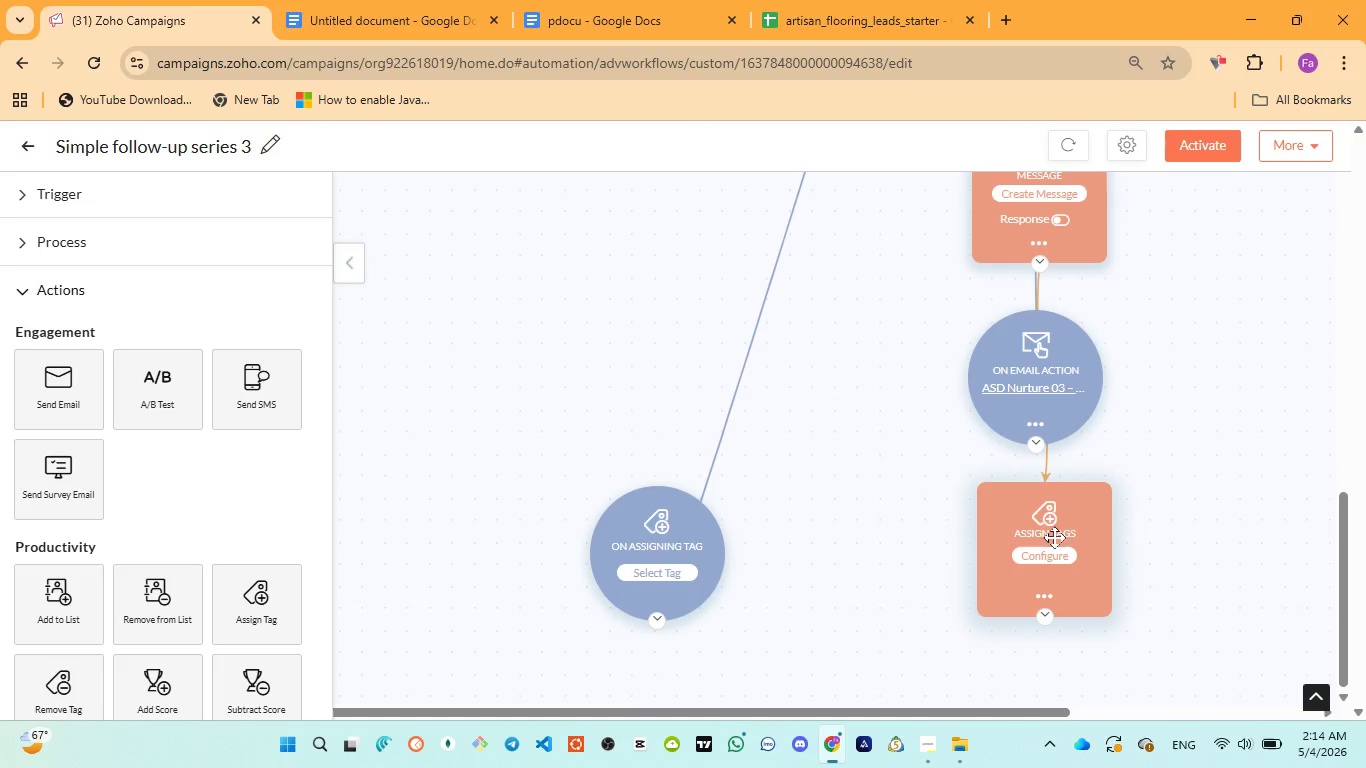 
left_click([1054, 543])
 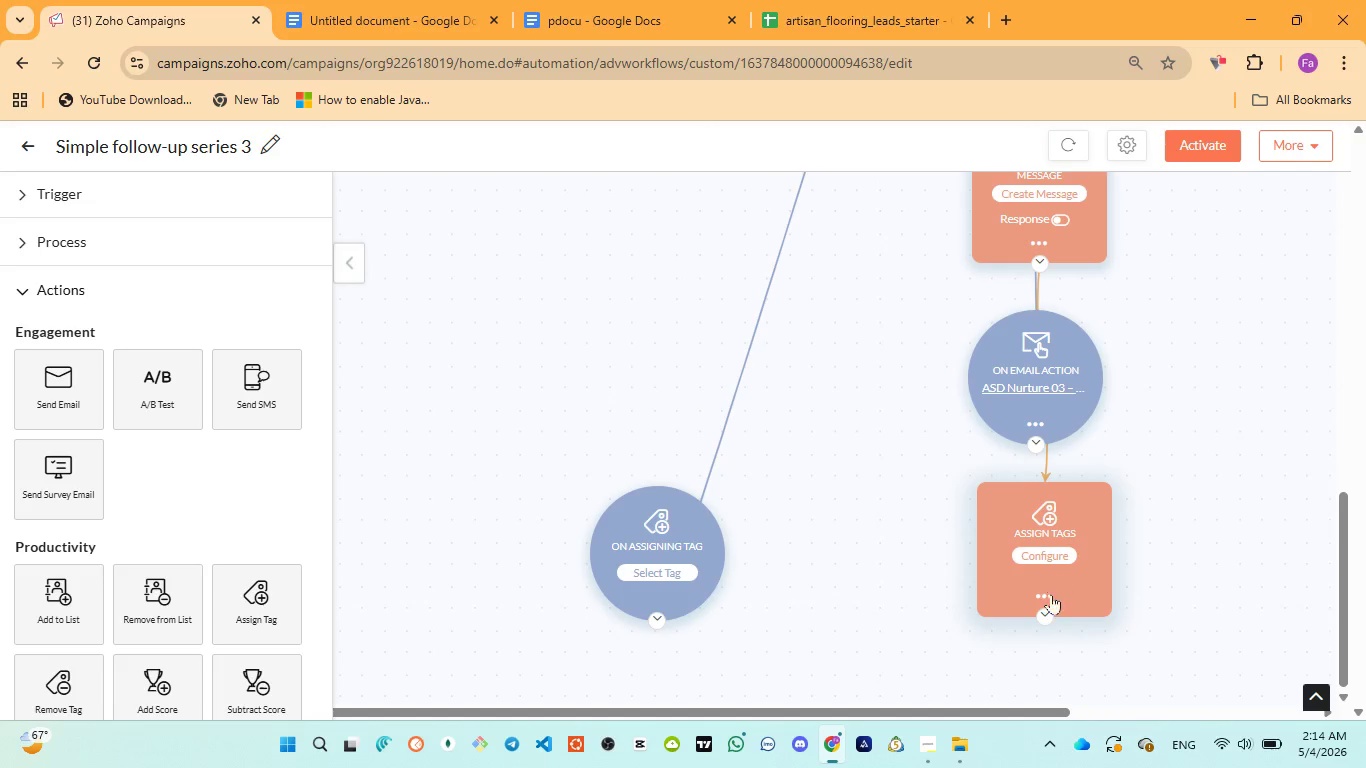 
left_click([1046, 600])
 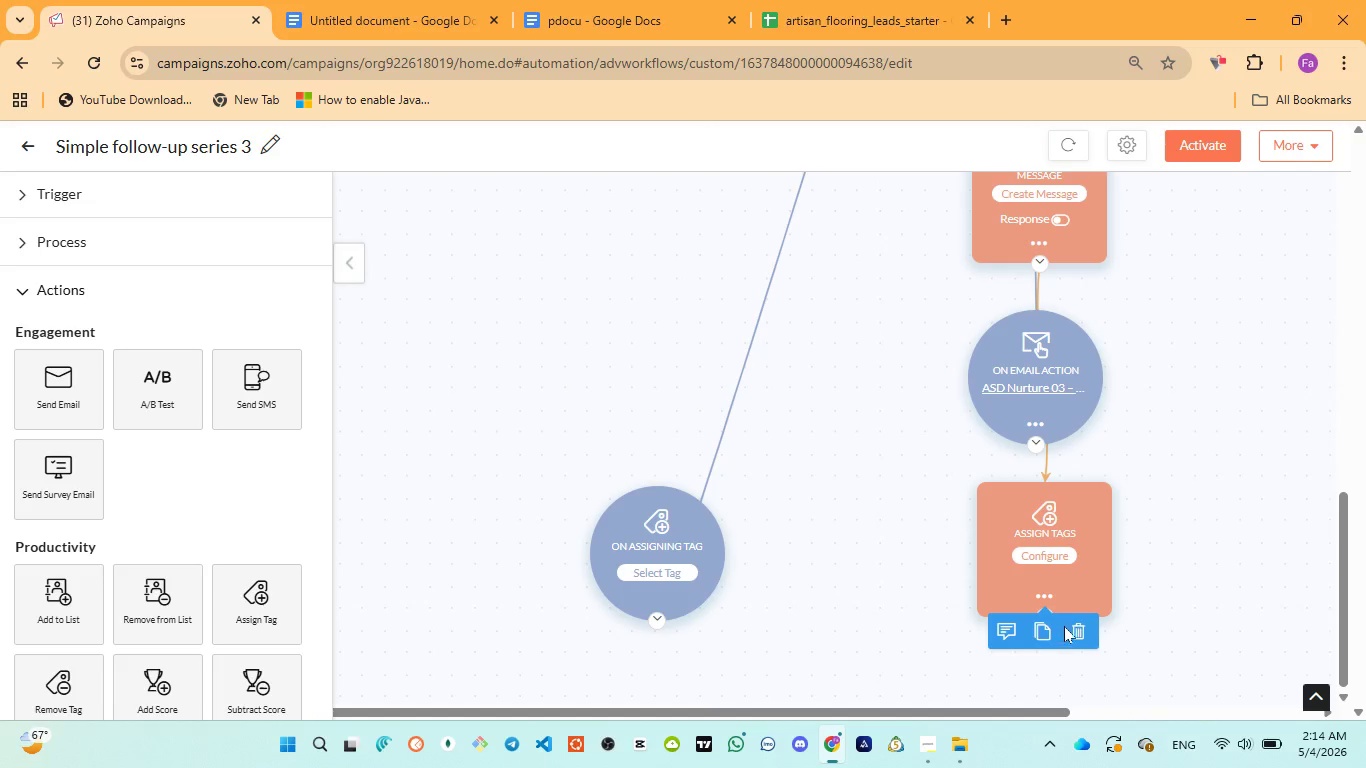 
left_click([1077, 623])
 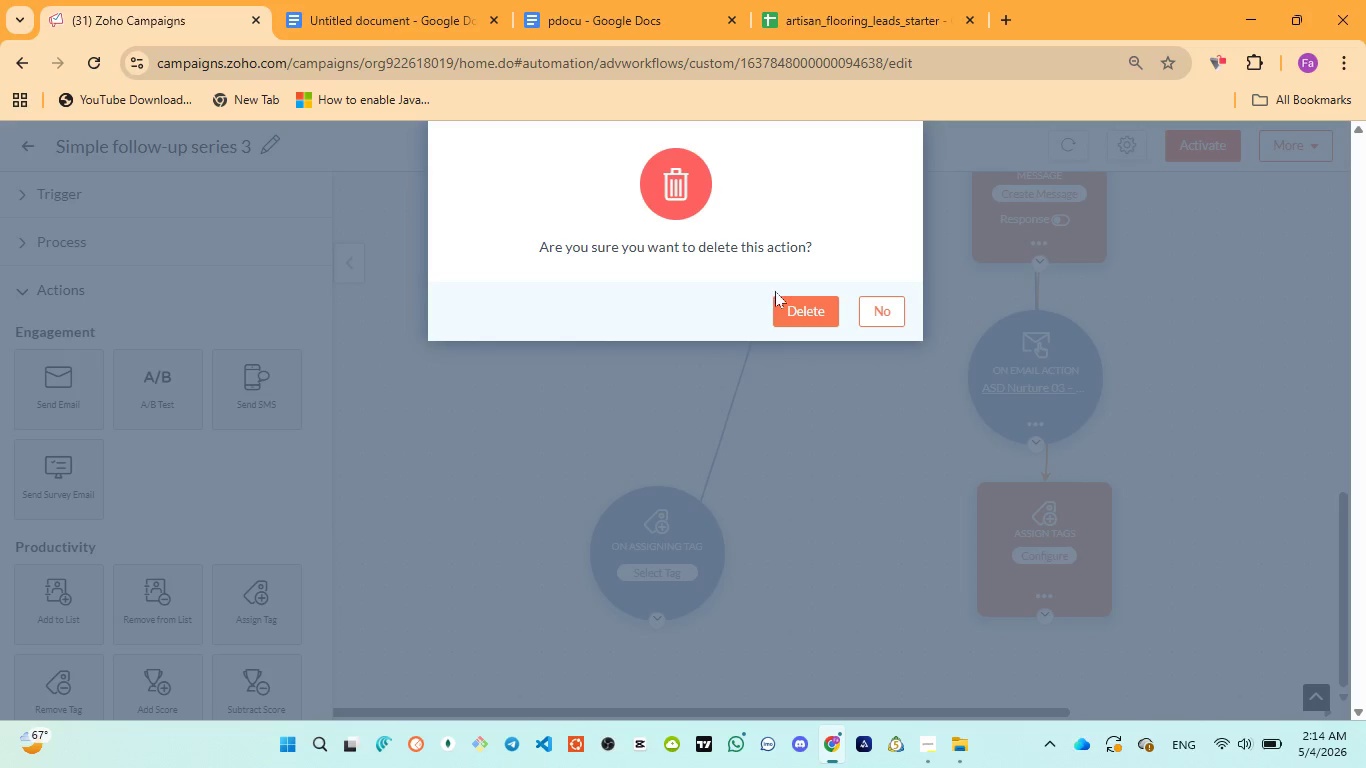 
left_click([798, 308])
 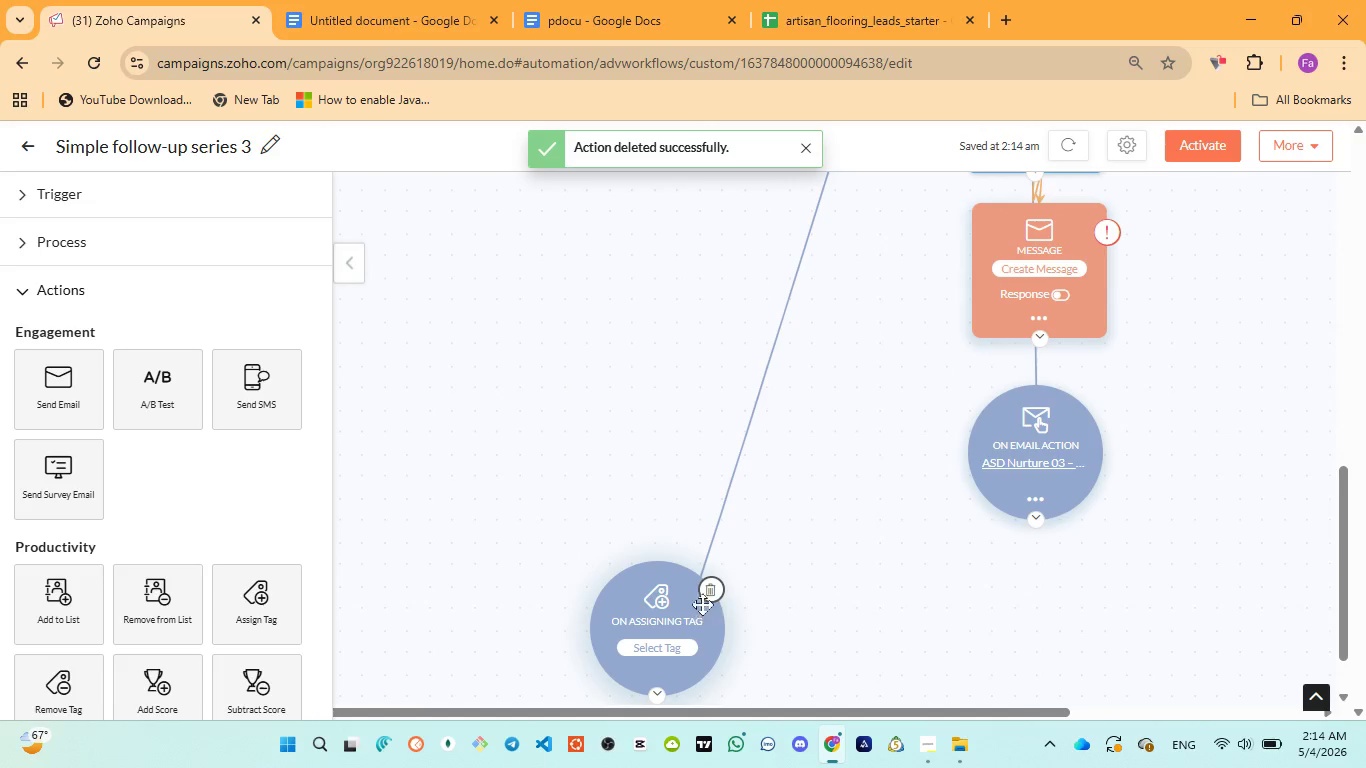 
left_click([709, 595])
 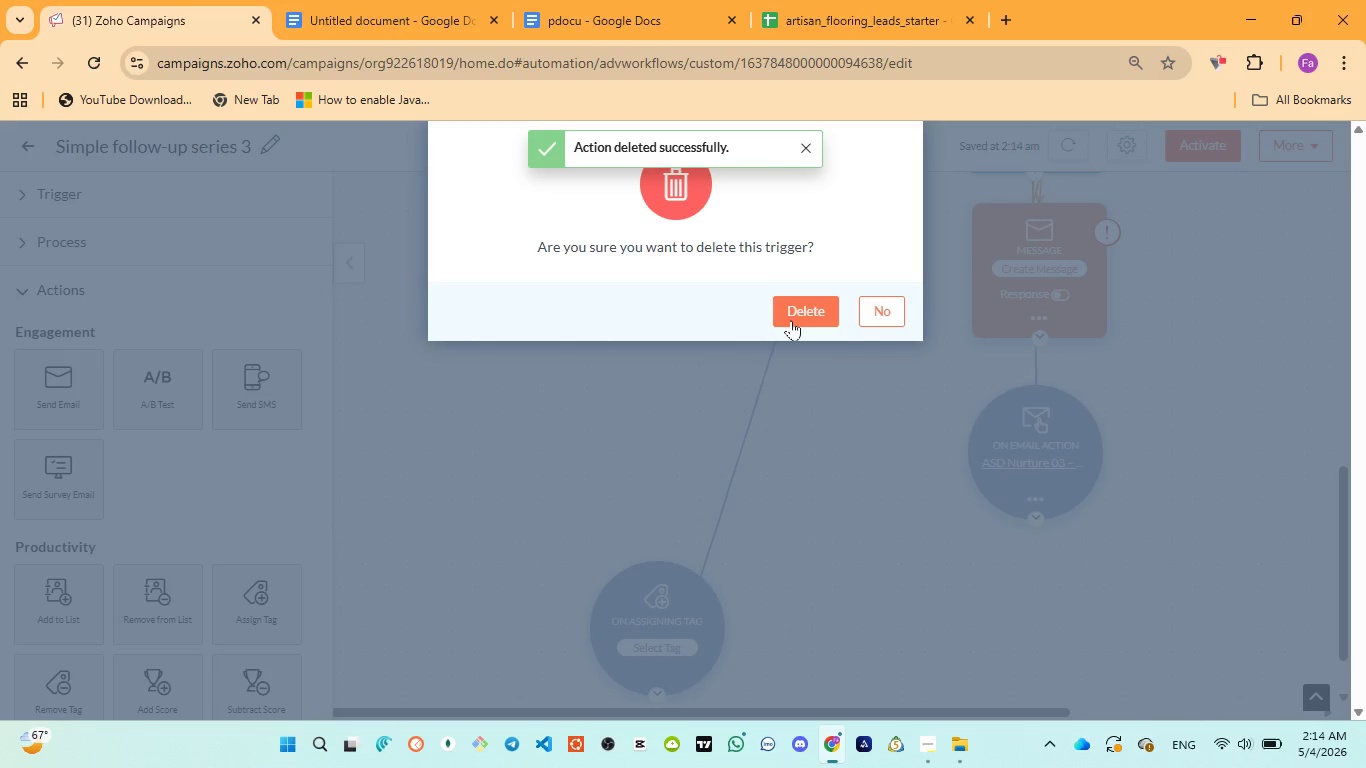 
left_click([801, 304])
 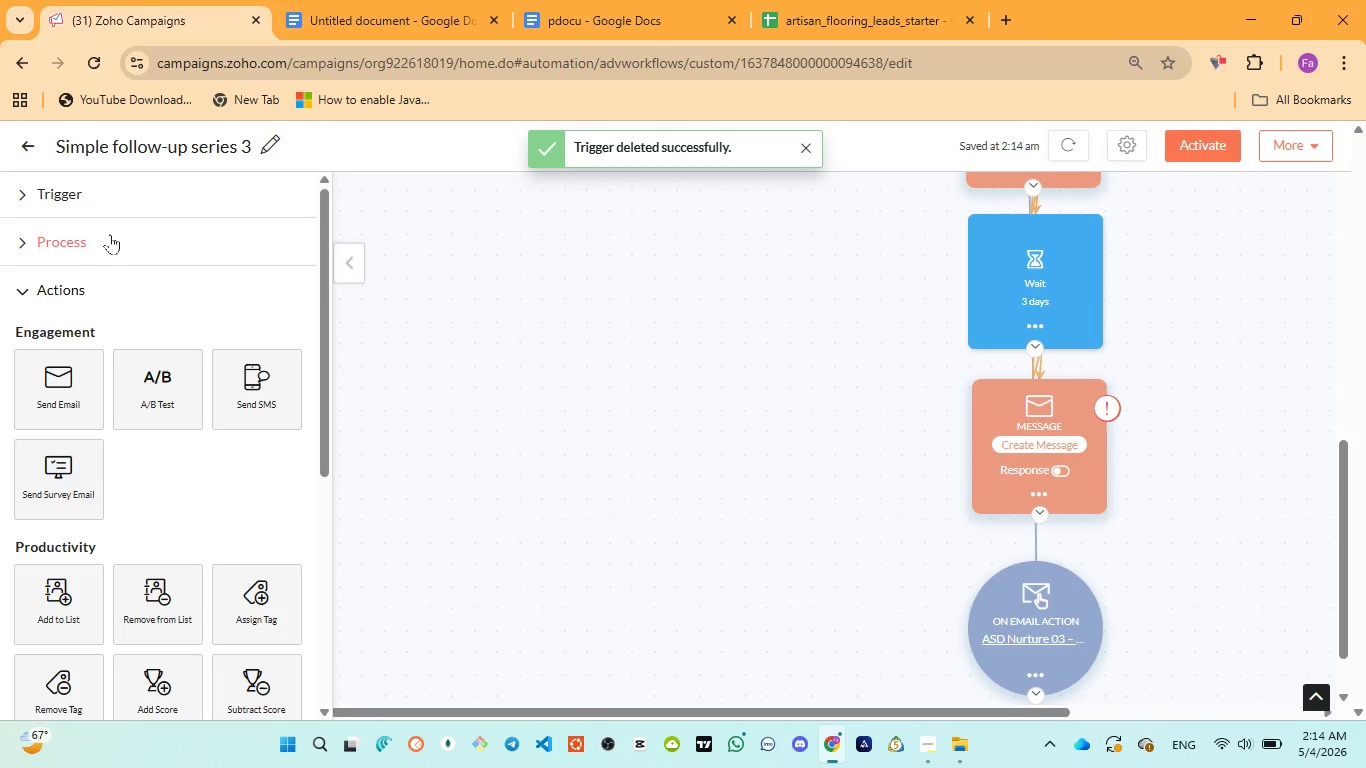 
left_click([111, 203])
 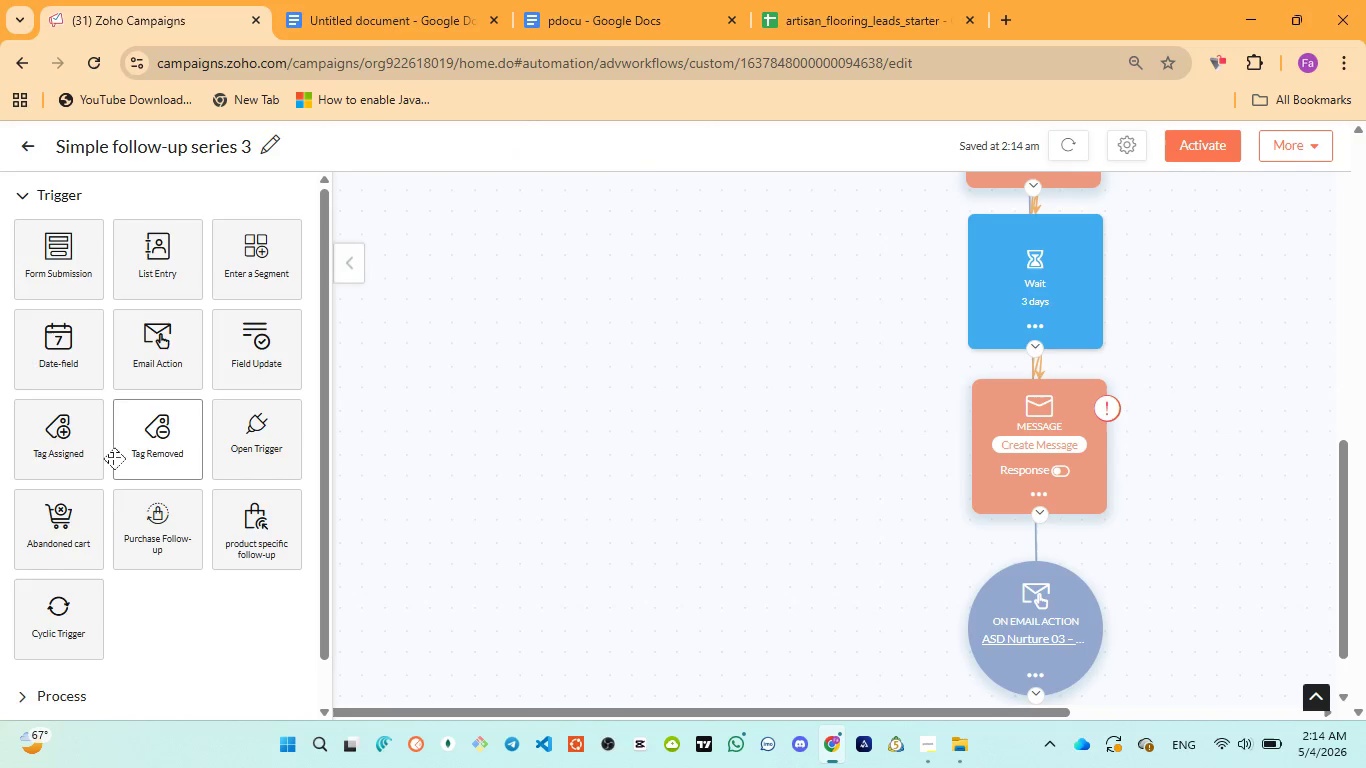 
left_click_drag(start_coordinate=[75, 458], to_coordinate=[996, 702])
 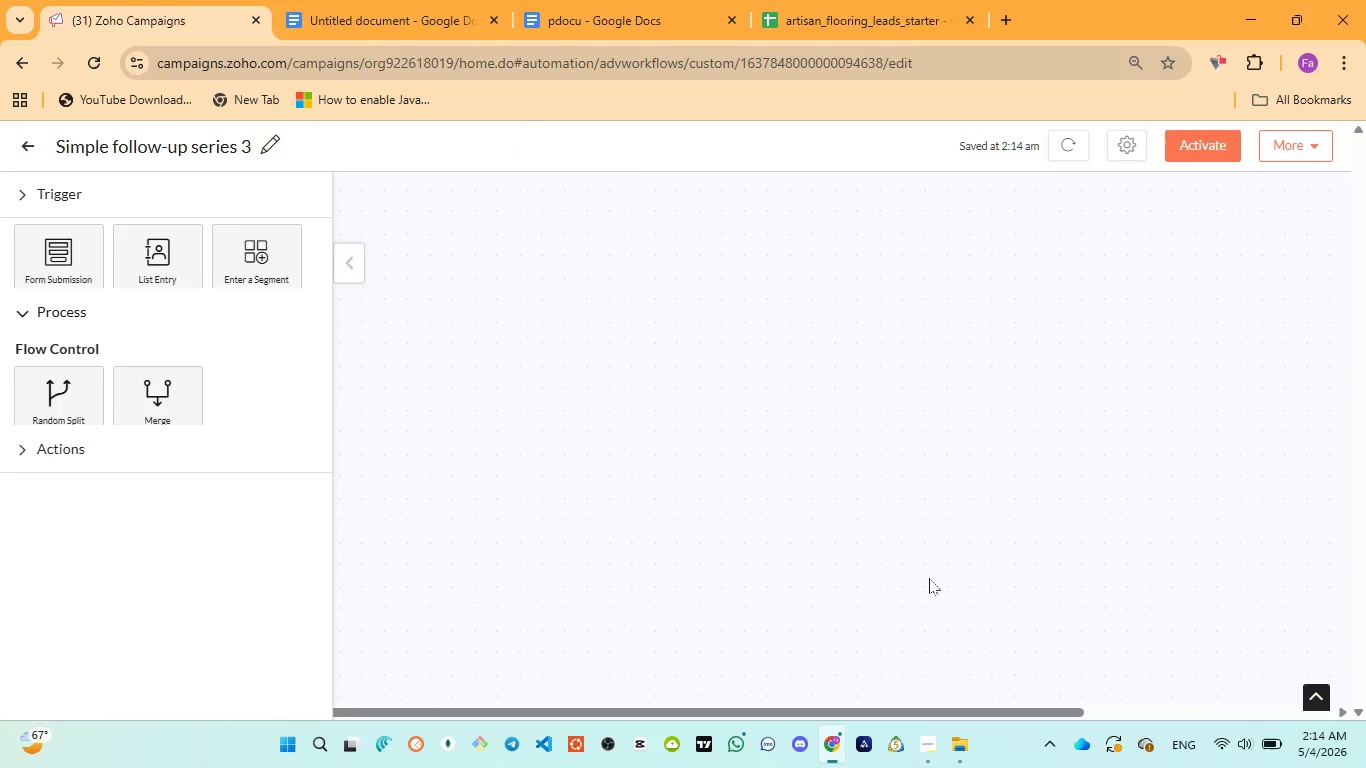 
scroll: coordinate [927, 578], scroll_direction: down, amount: 2.0
 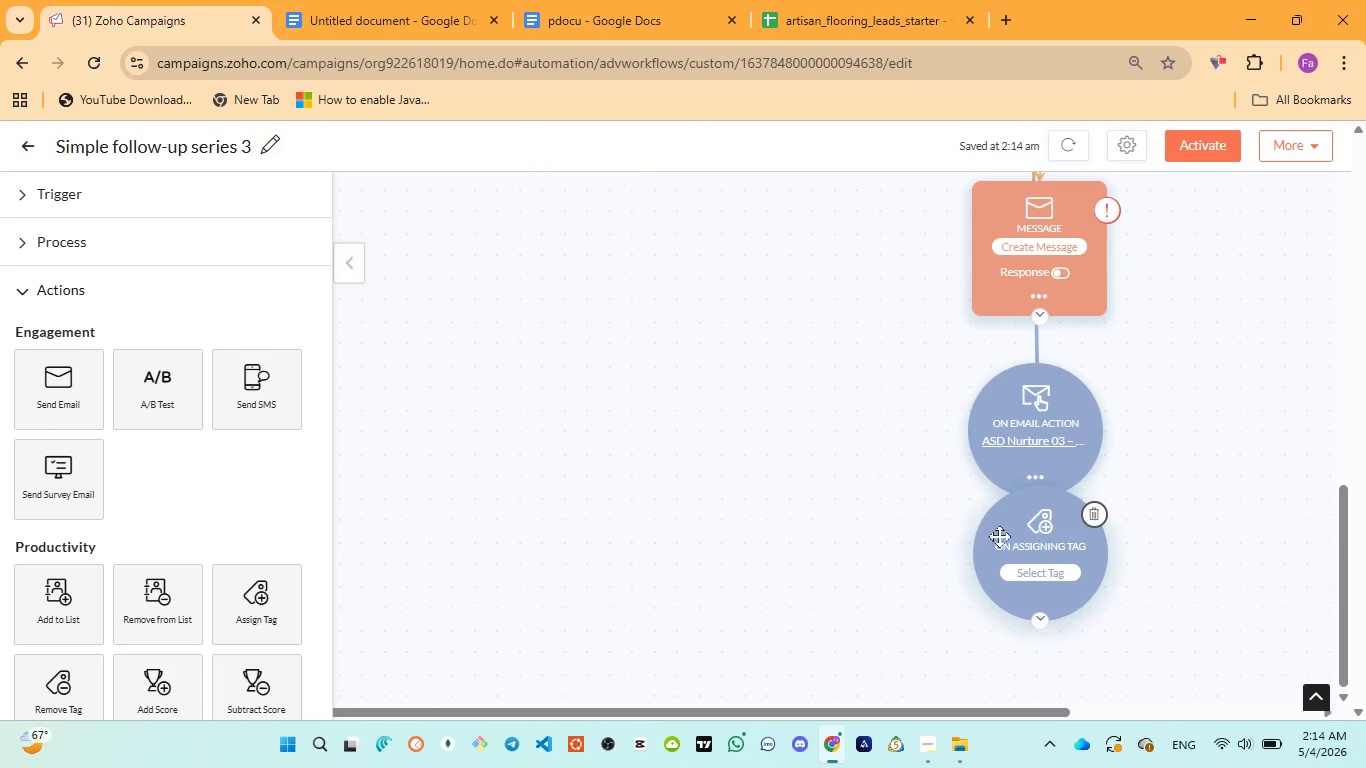 
left_click_drag(start_coordinate=[1011, 530], to_coordinate=[1007, 606])
 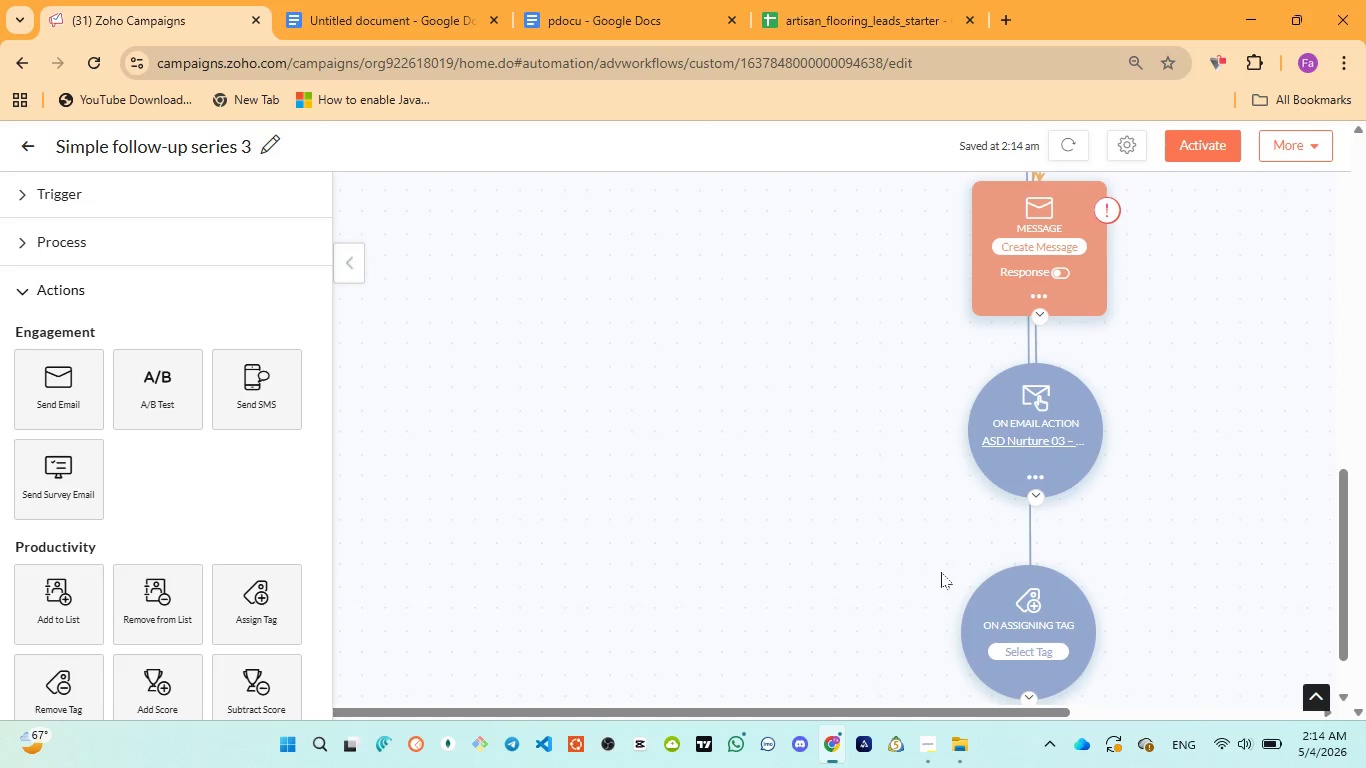 
left_click_drag(start_coordinate=[1001, 602], to_coordinate=[1018, 564])
 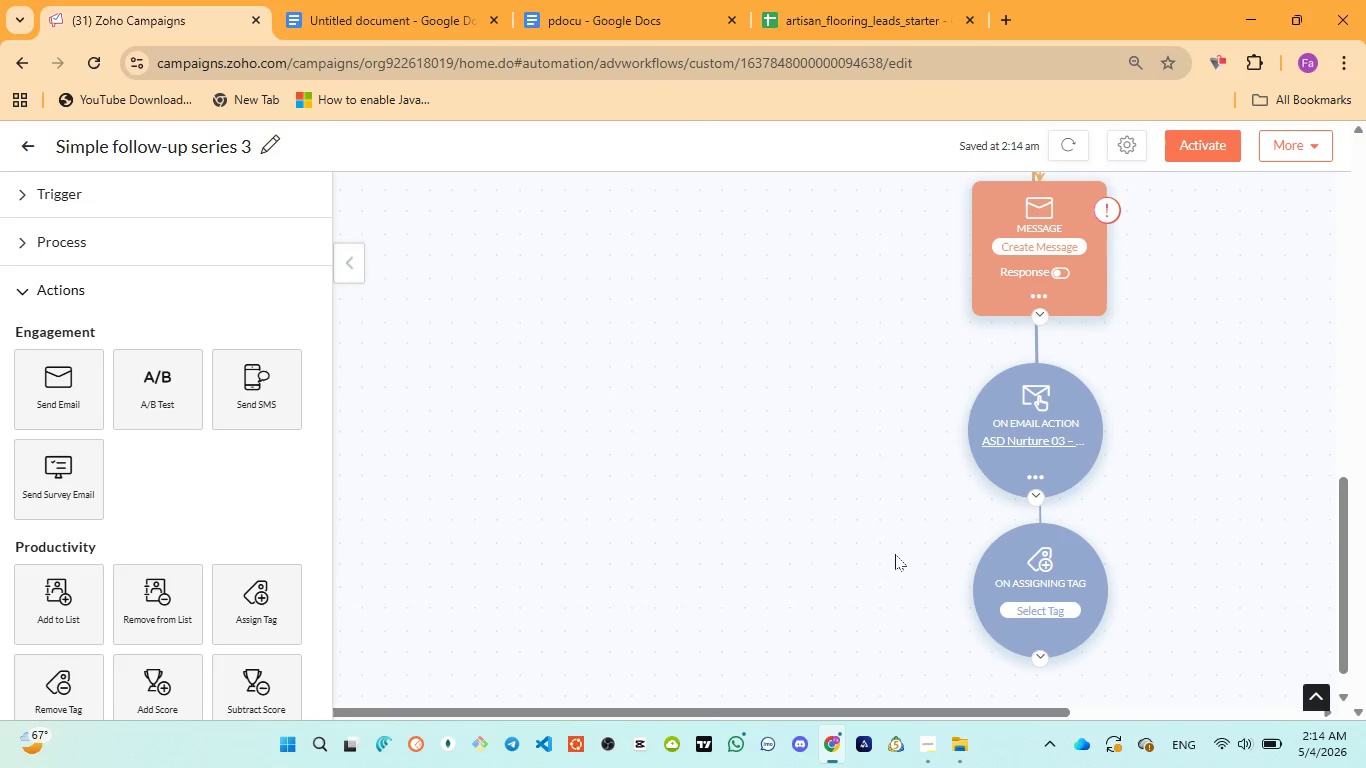 
left_click([895, 554])
 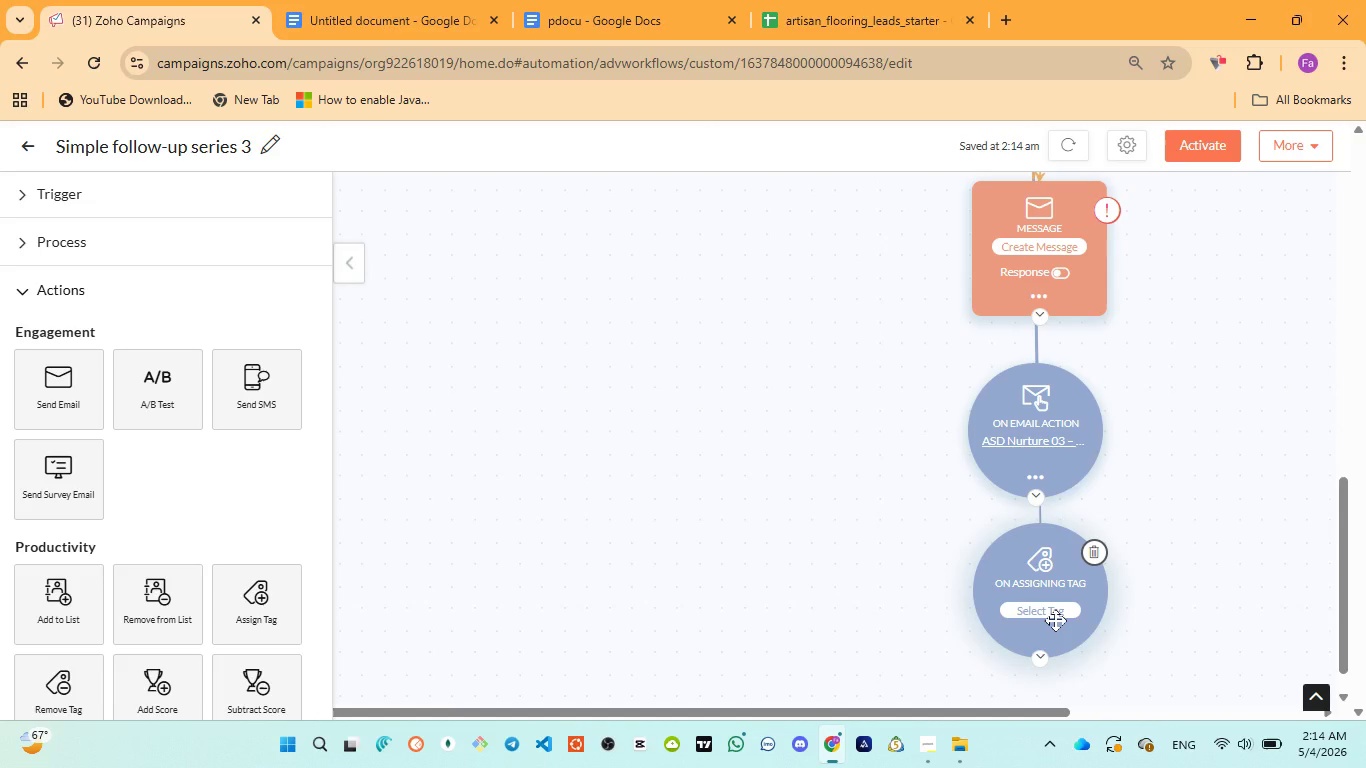 
left_click([1045, 609])
 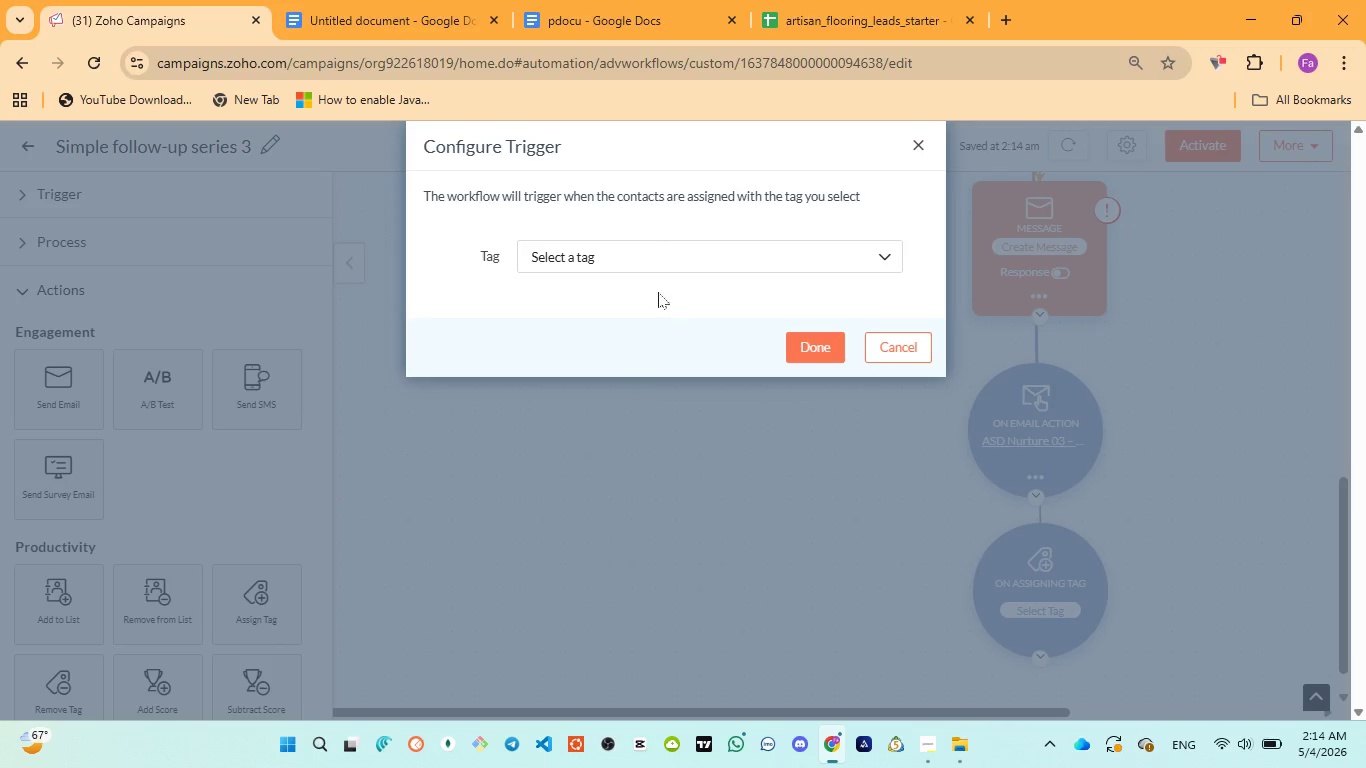 
left_click([652, 247])
 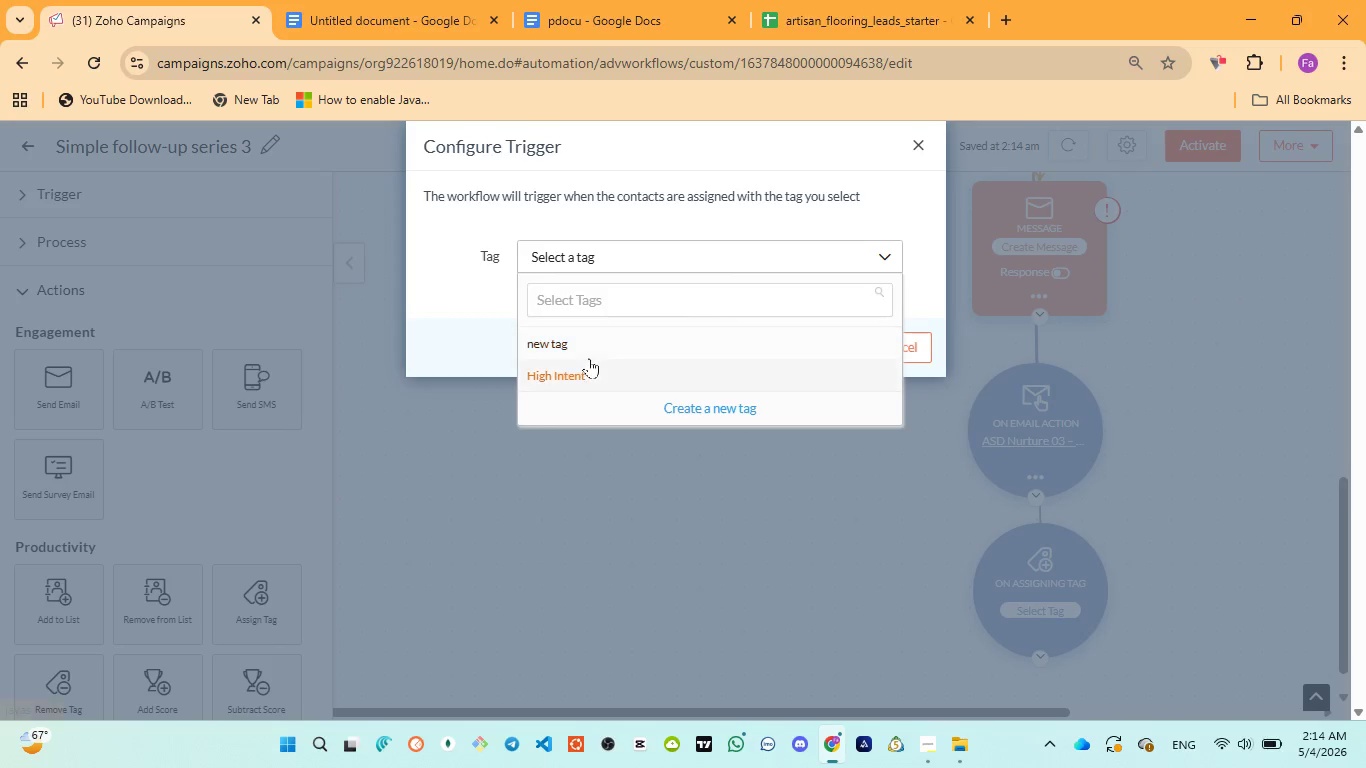 
left_click([579, 368])
 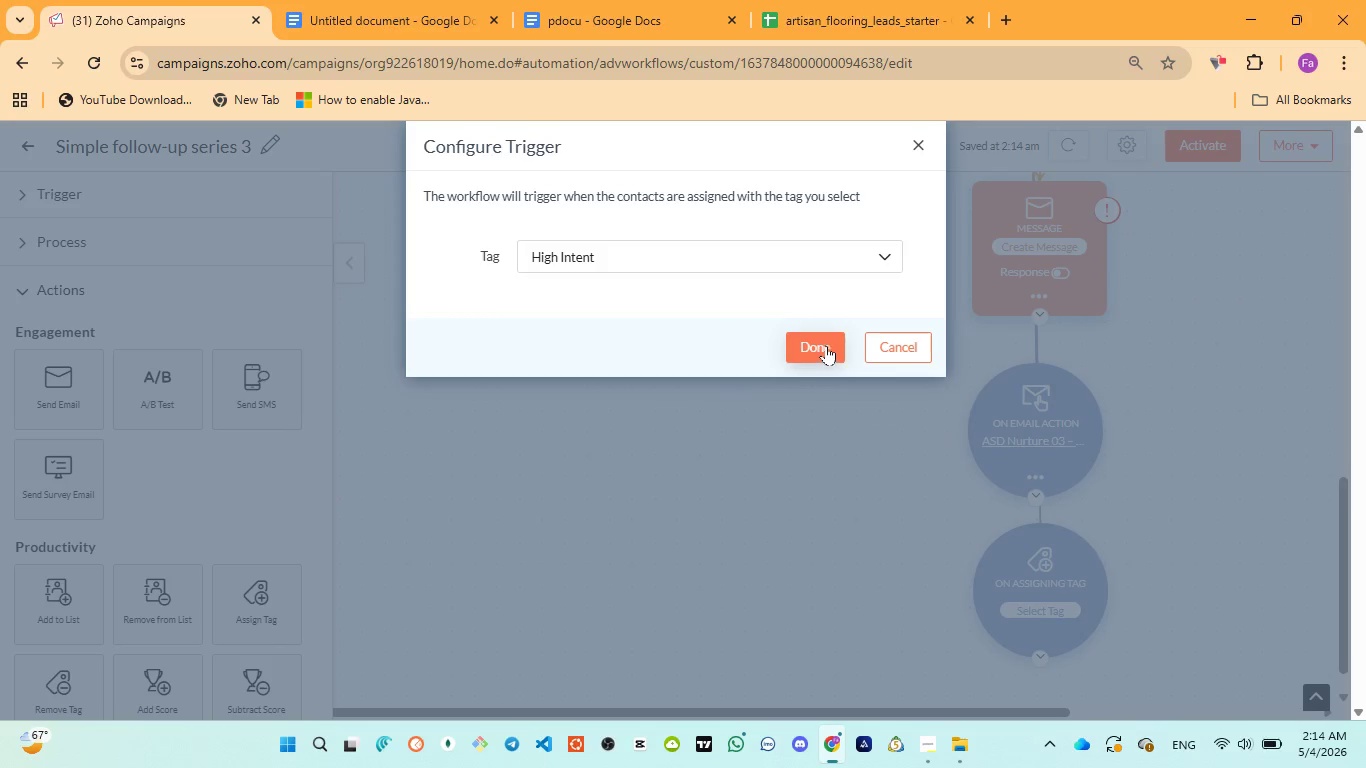 
left_click([818, 340])
 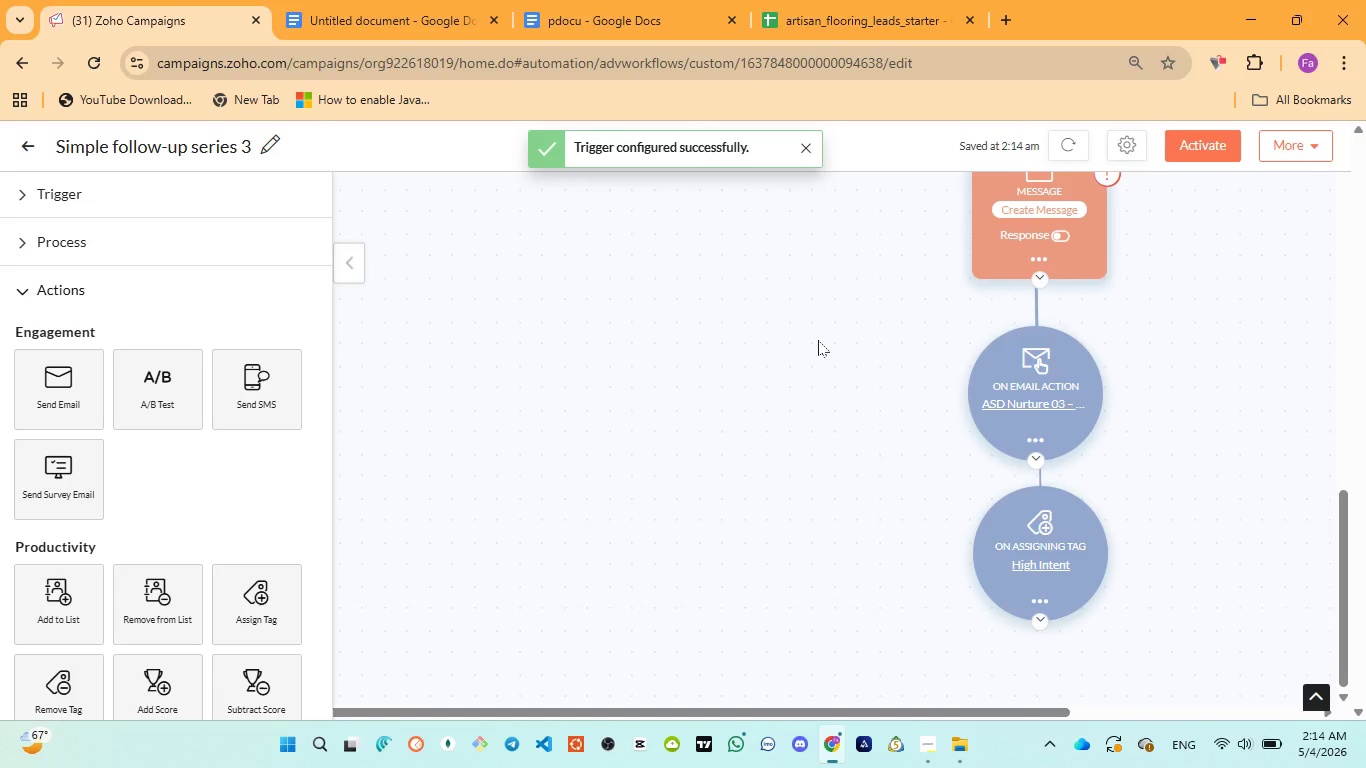 
wait(6.38)
 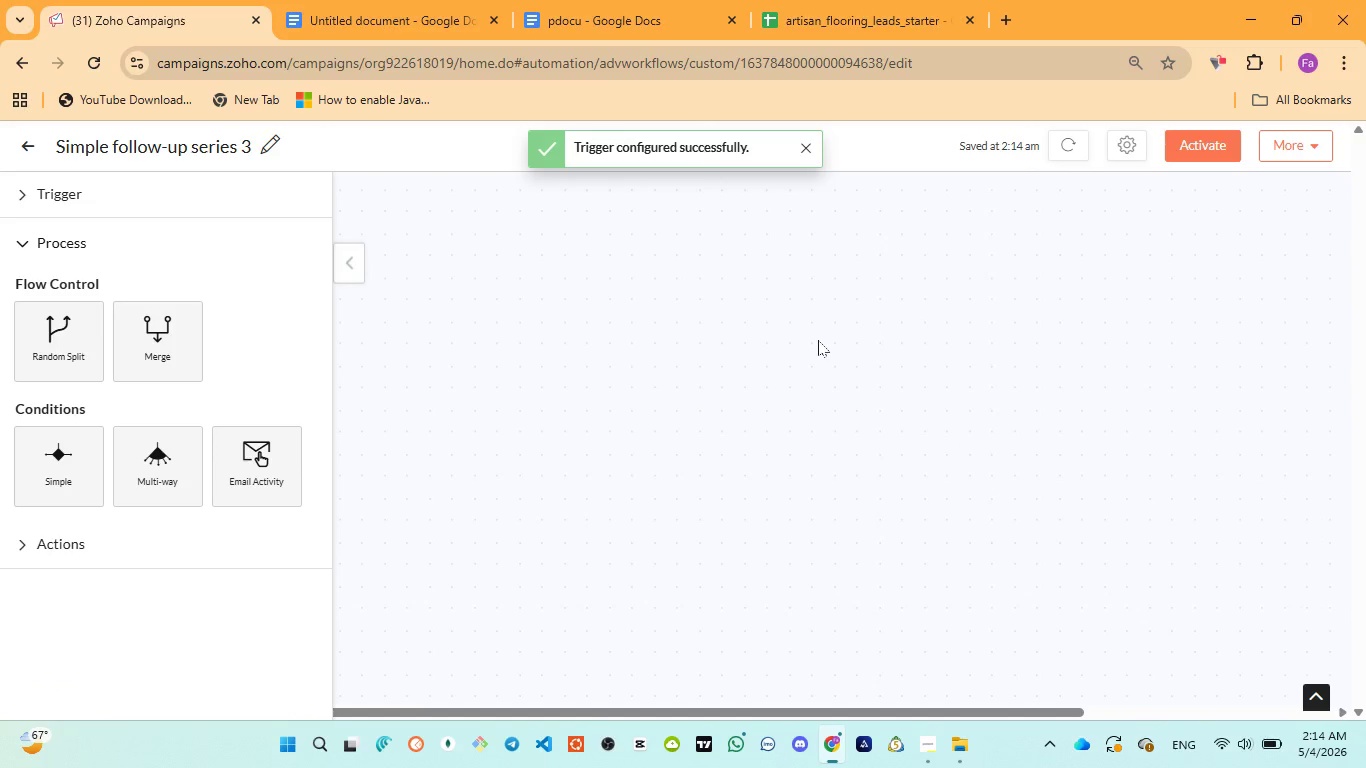 
scroll: coordinate [848, 454], scroll_direction: up, amount: 10.0
 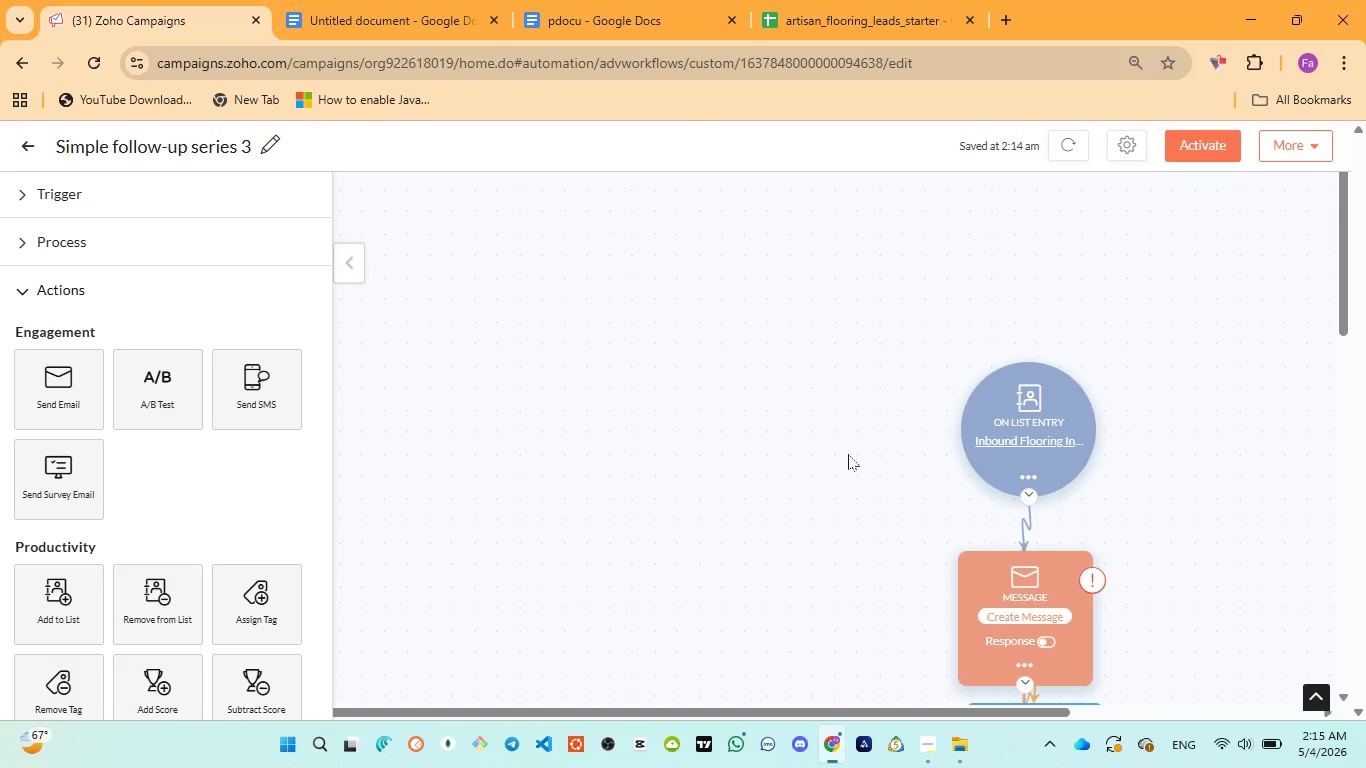 
scroll: coordinate [848, 454], scroll_direction: down, amount: 3.0
 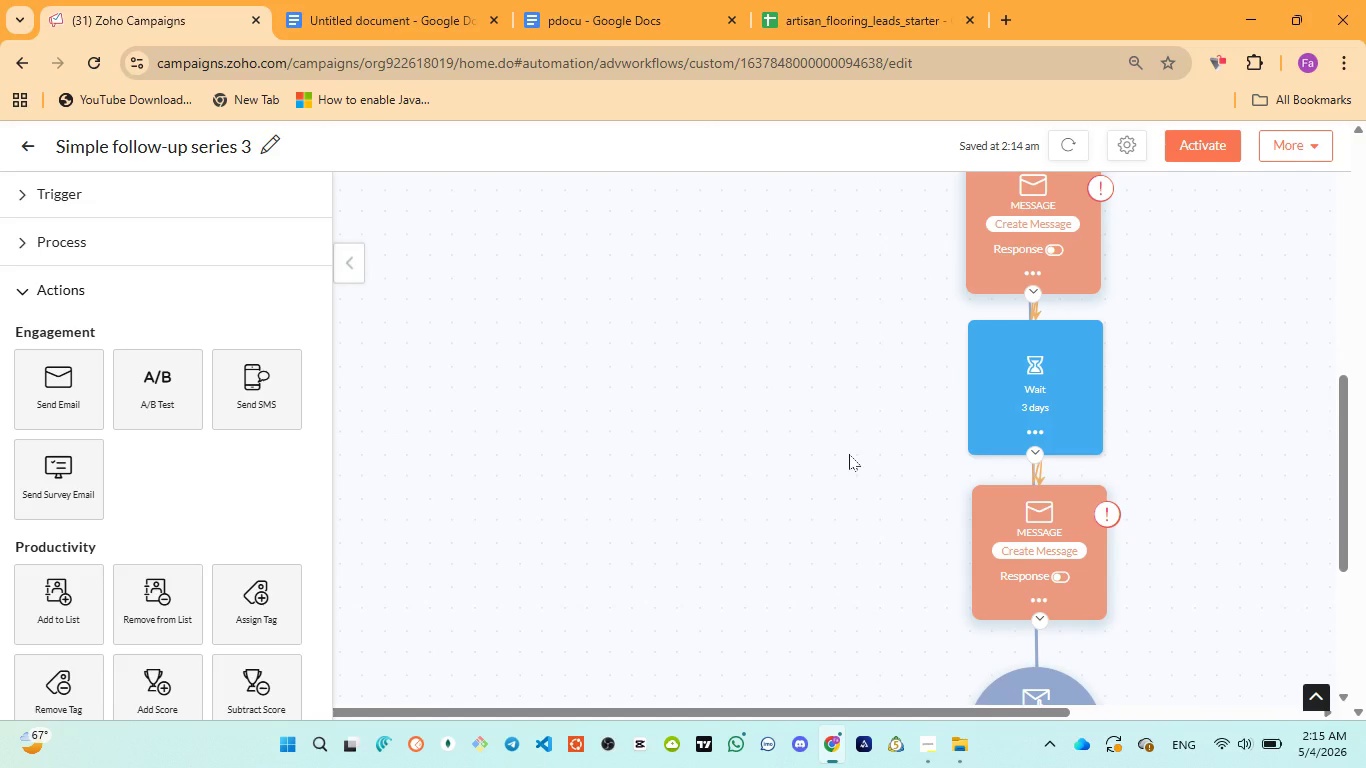 
scroll: coordinate [849, 454], scroll_direction: up, amount: 4.0
 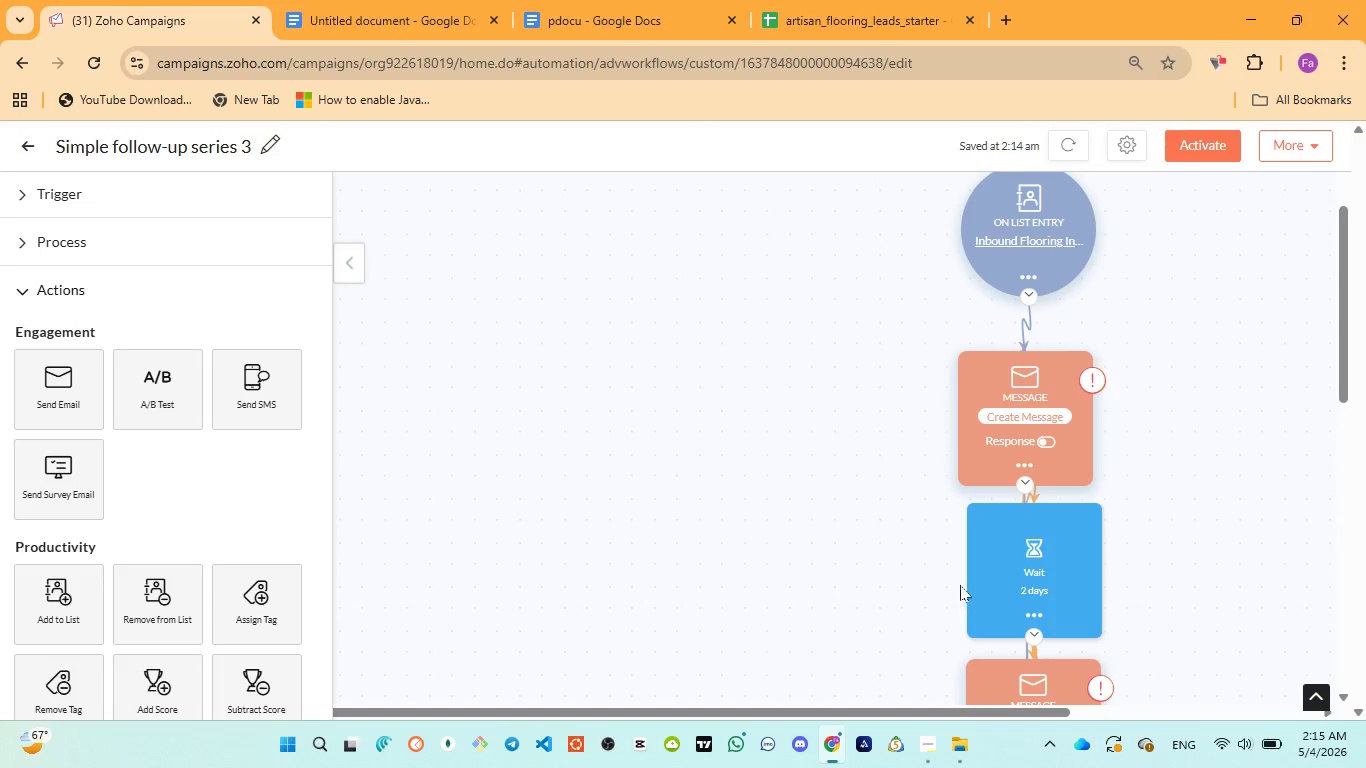 
scroll: coordinate [953, 562], scroll_direction: none, amount: 0.0
 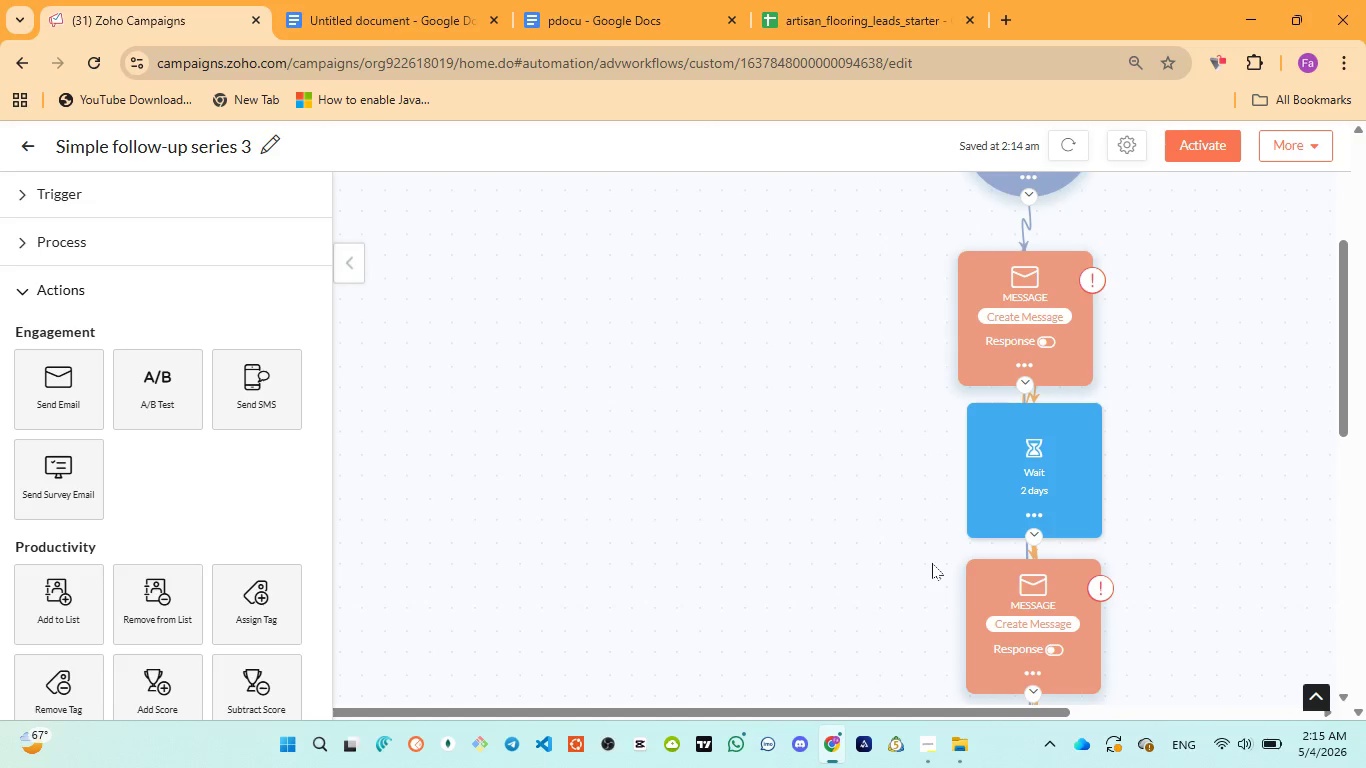 
scroll: coordinate [955, 489], scroll_direction: down, amount: 6.0
 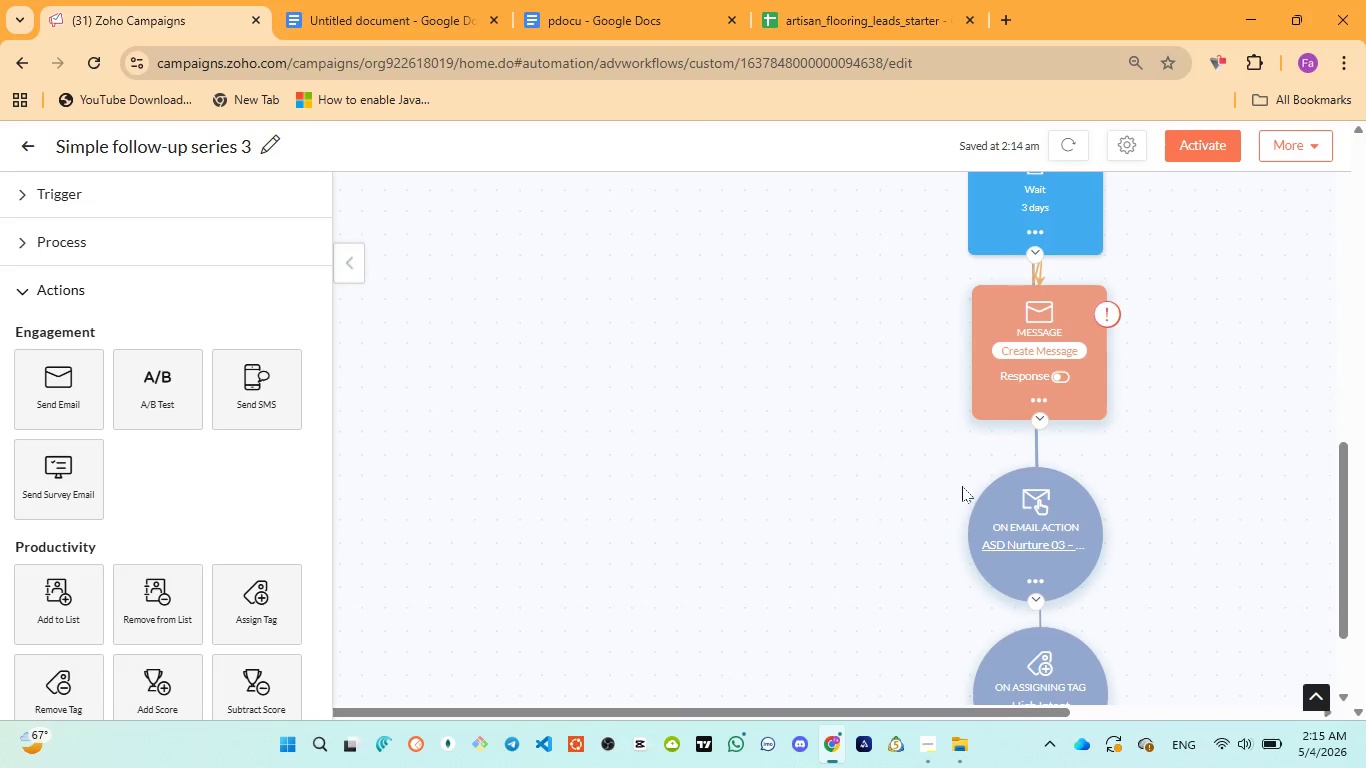 
scroll: coordinate [951, 509], scroll_direction: none, amount: 0.0
 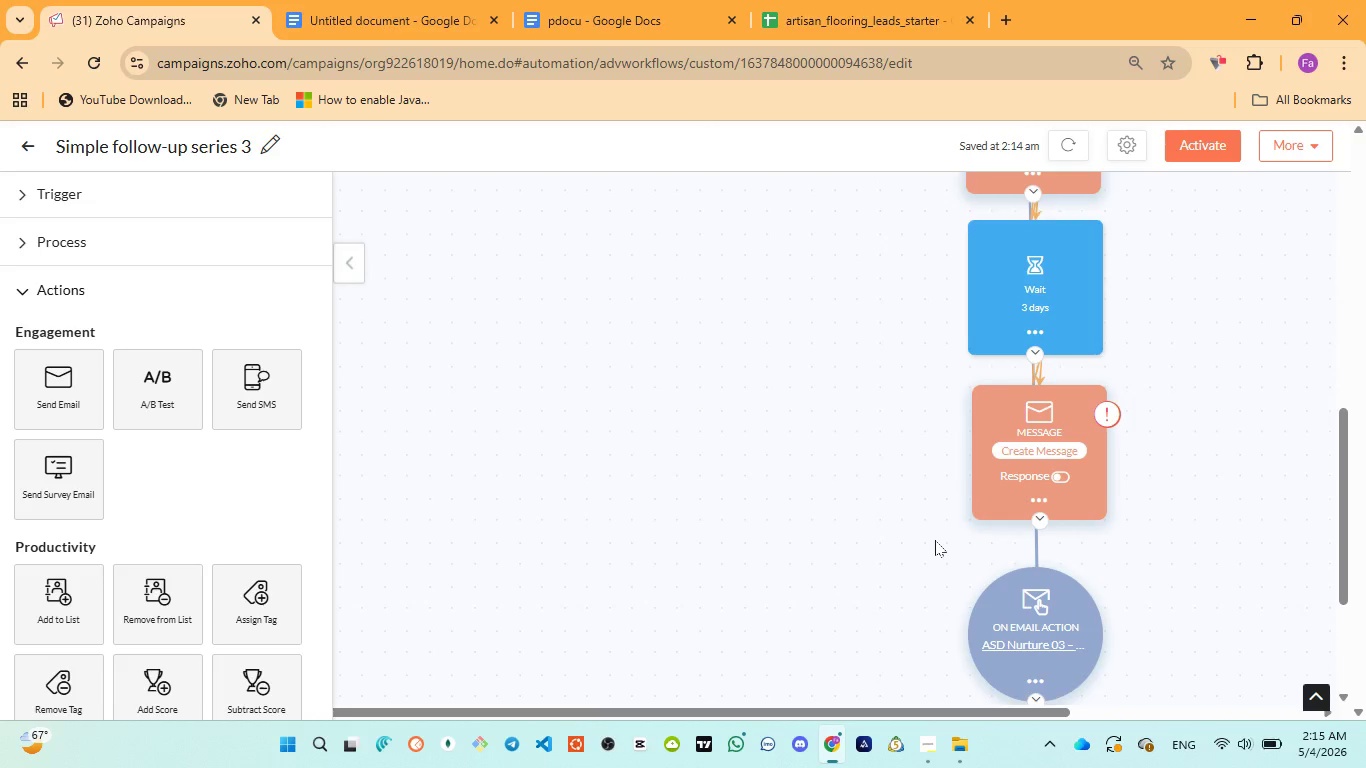 
scroll: coordinate [978, 486], scroll_direction: down, amount: 2.0
 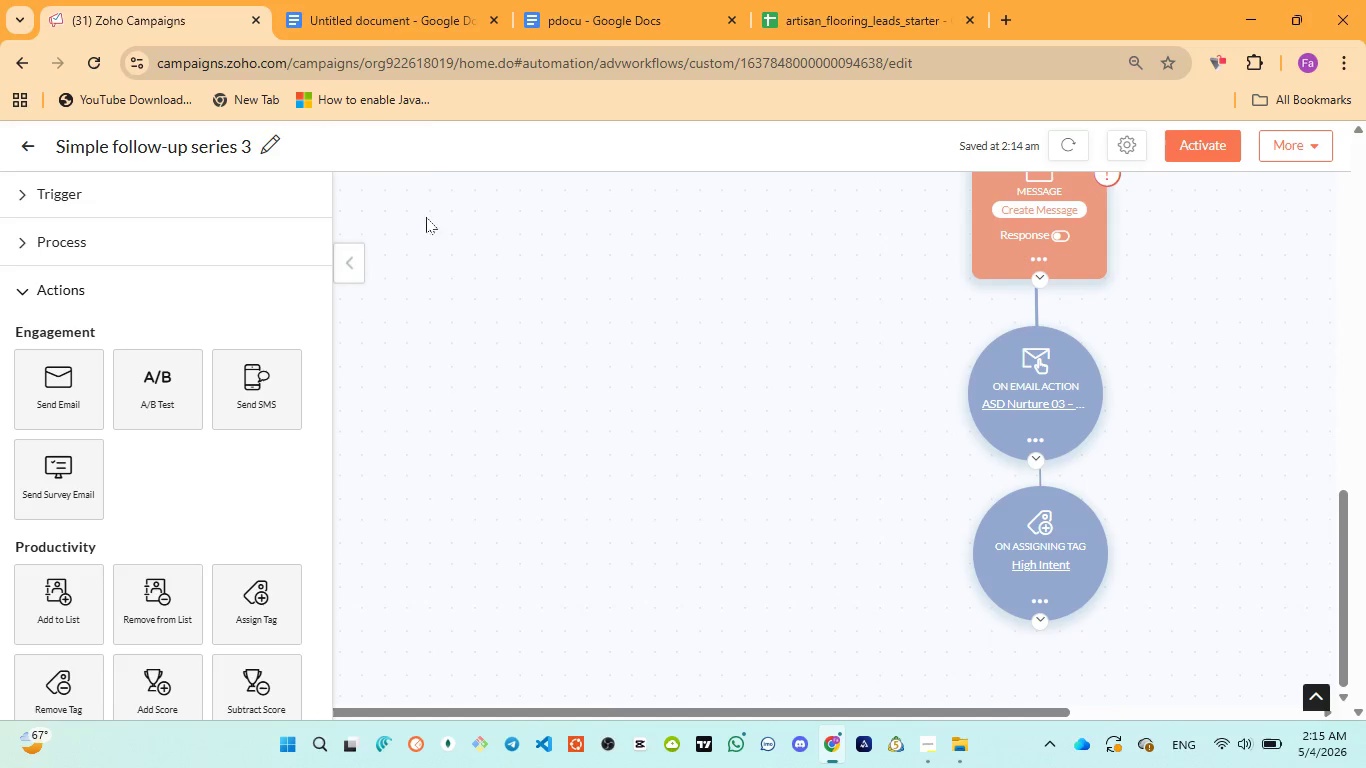 
left_click([365, 7])
 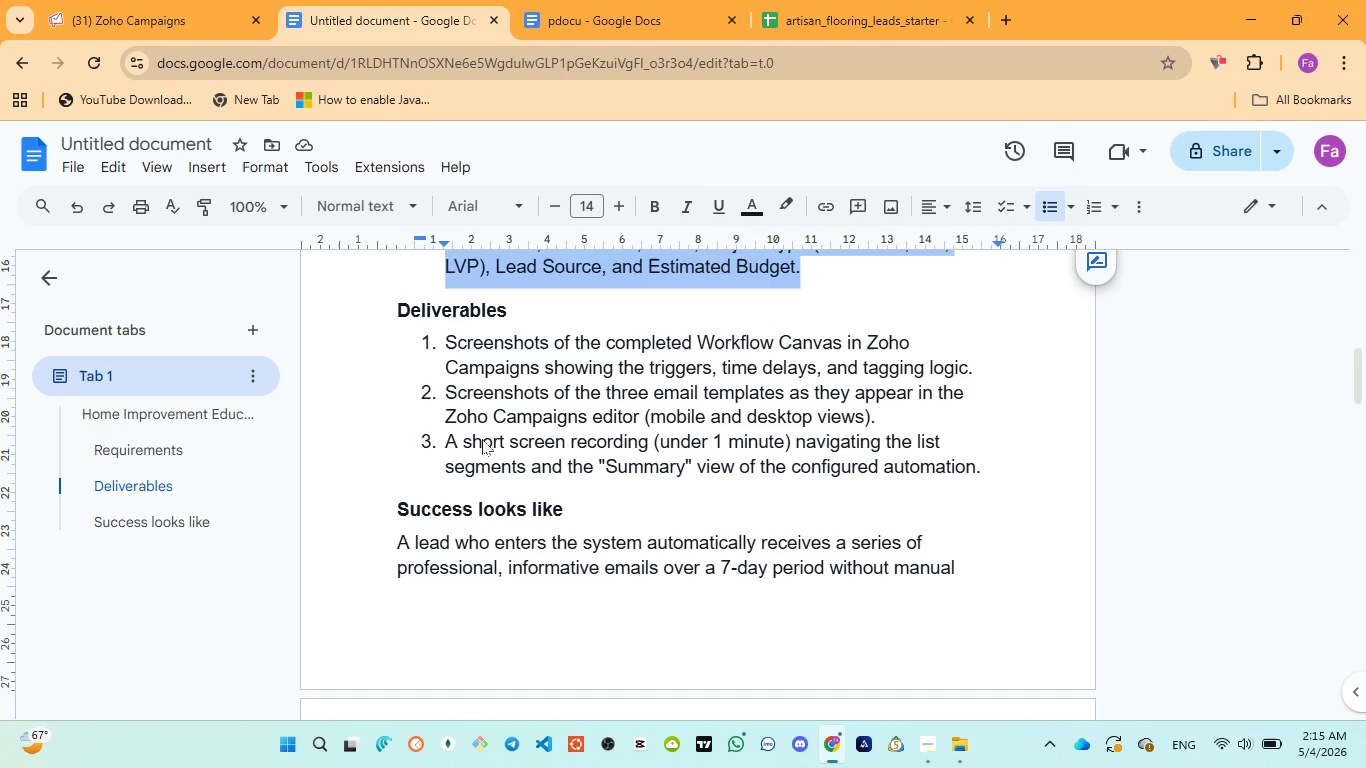 
scroll: coordinate [481, 439], scroll_direction: none, amount: 0.0
 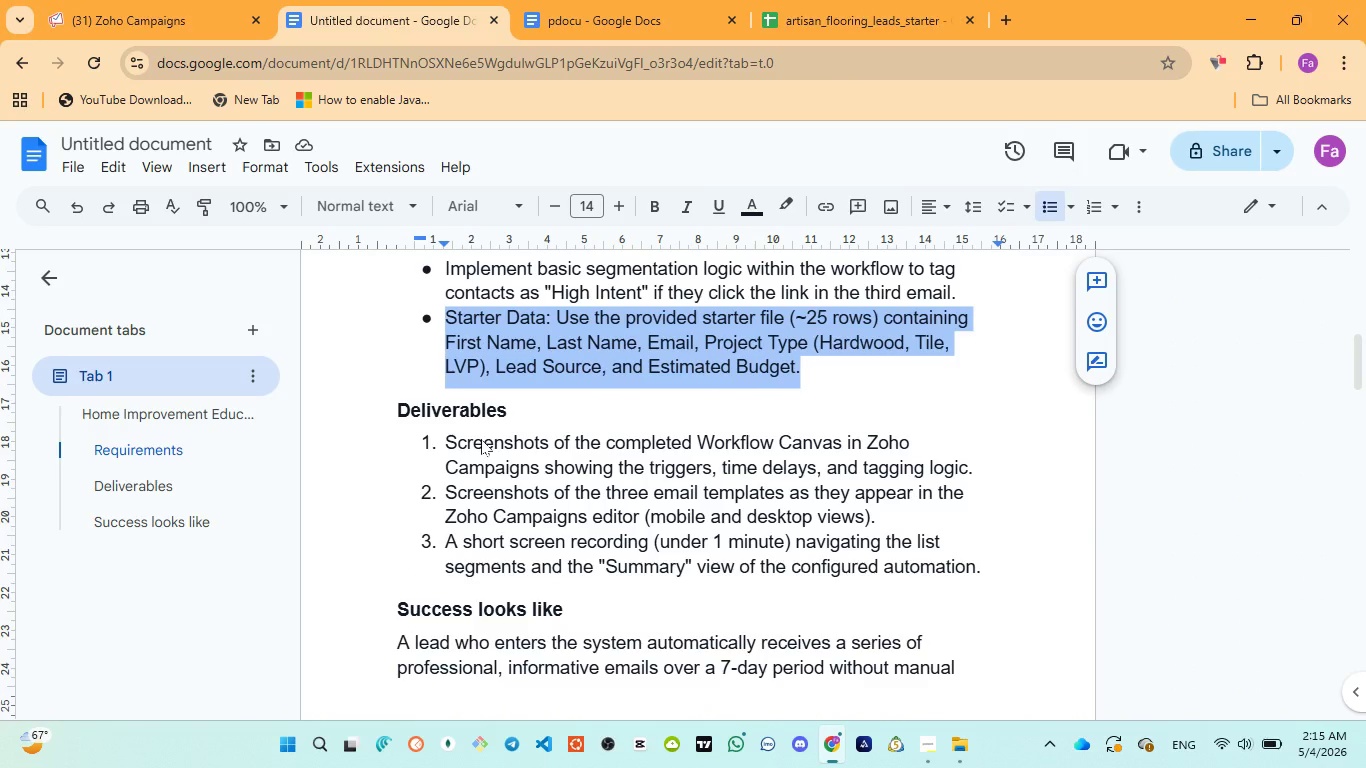 
scroll: coordinate [481, 439], scroll_direction: up, amount: 1.0
 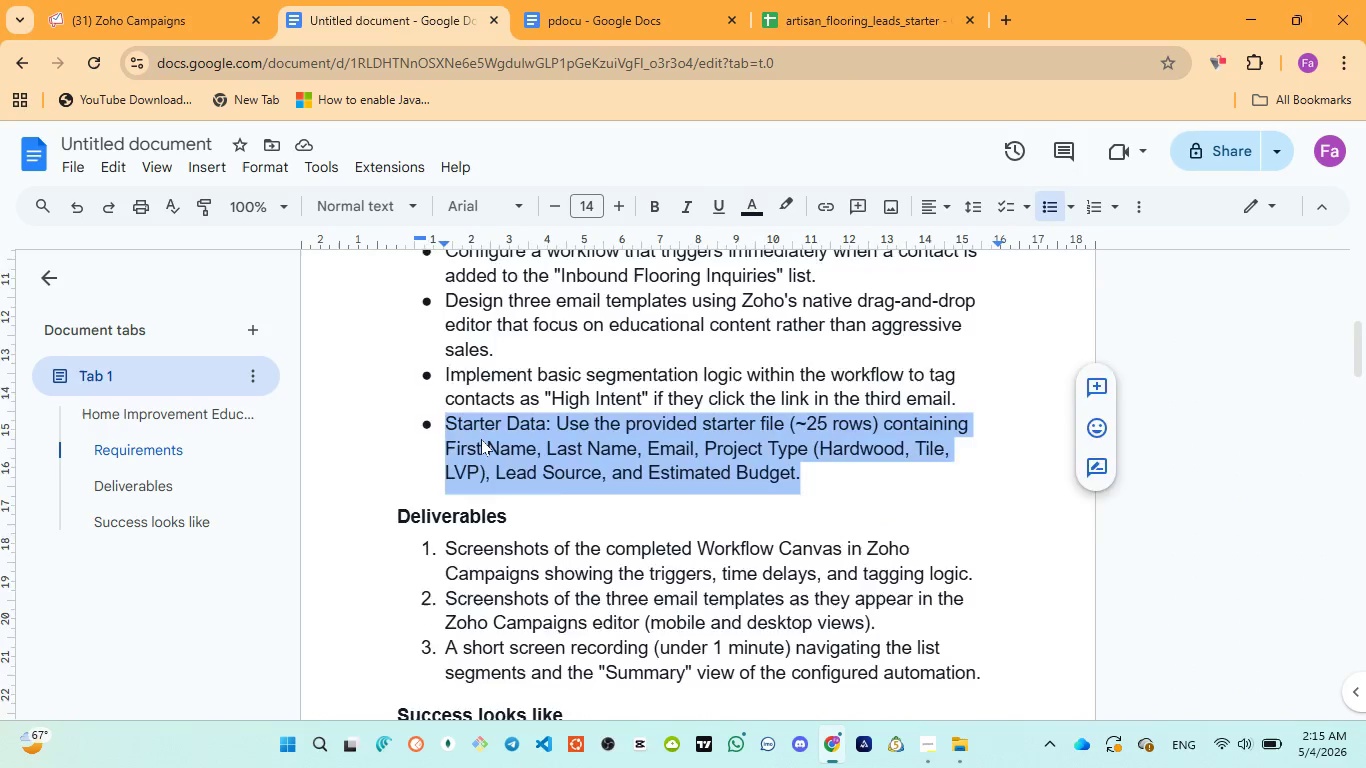 
scroll: coordinate [481, 439], scroll_direction: none, amount: 0.0
 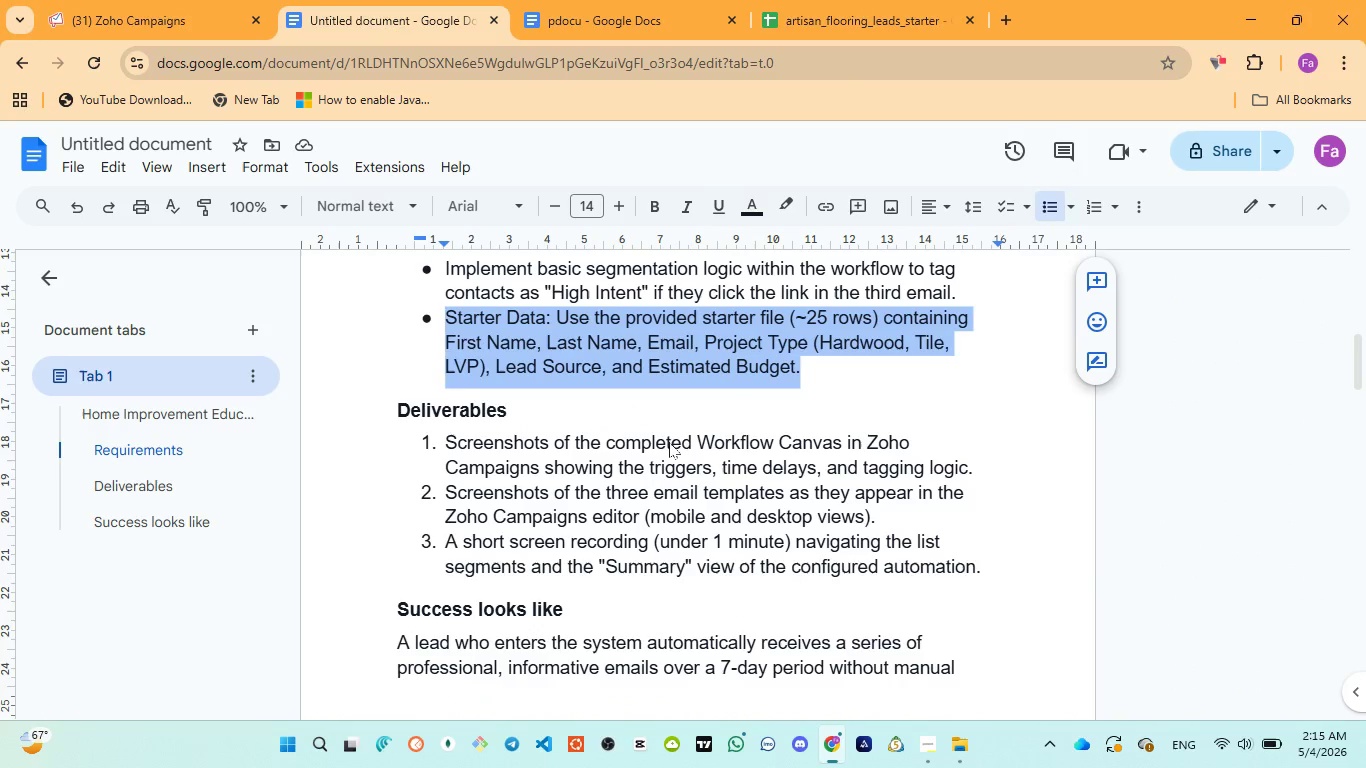 
wait(5.48)
 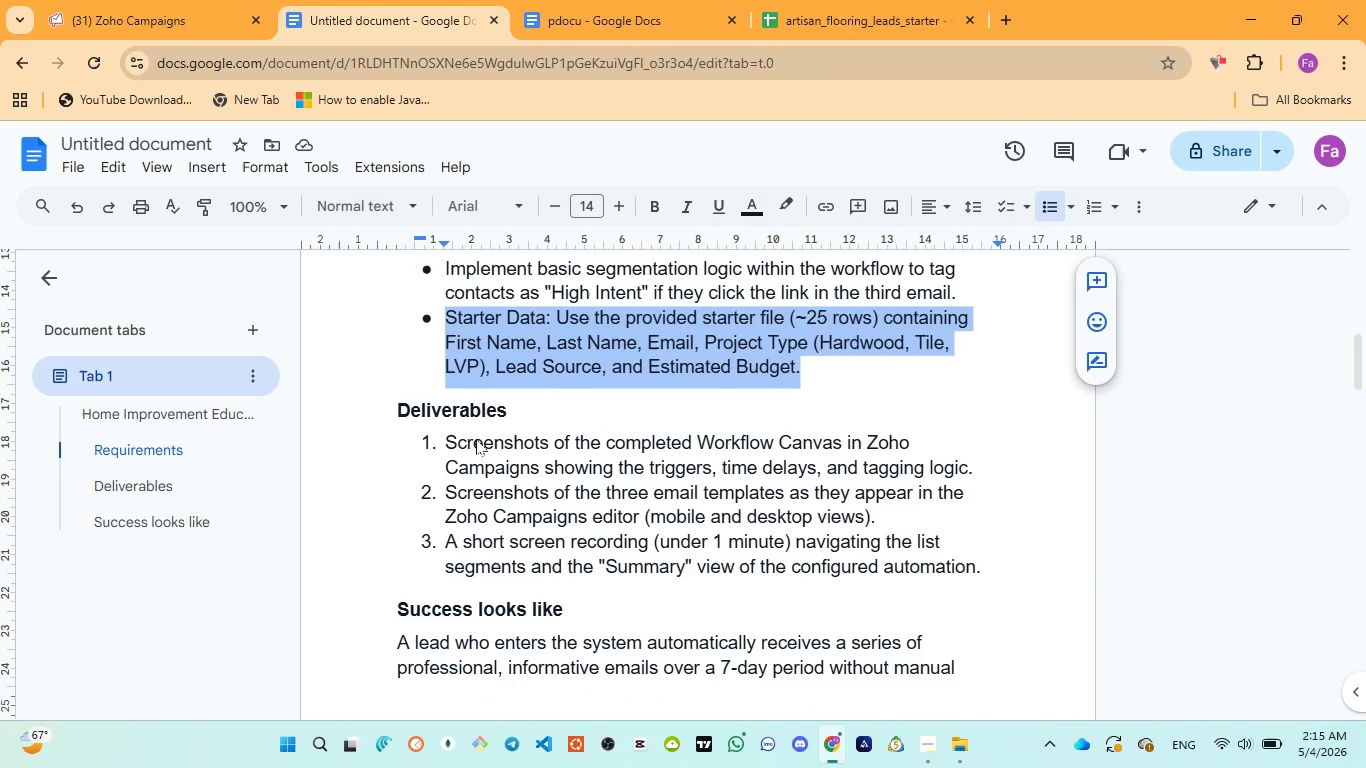 
left_click_drag(start_coordinate=[698, 439], to_coordinate=[785, 438])
 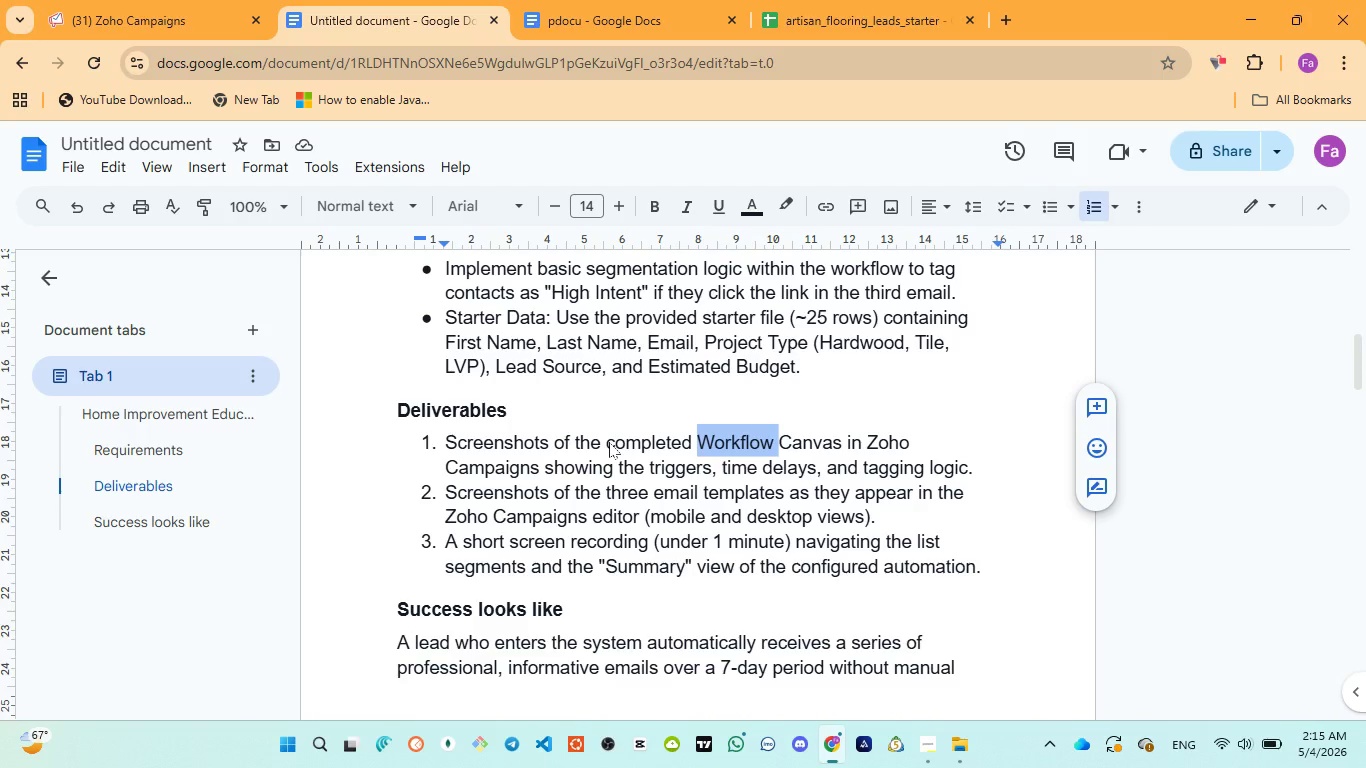 
left_click_drag(start_coordinate=[608, 442], to_coordinate=[840, 435])
 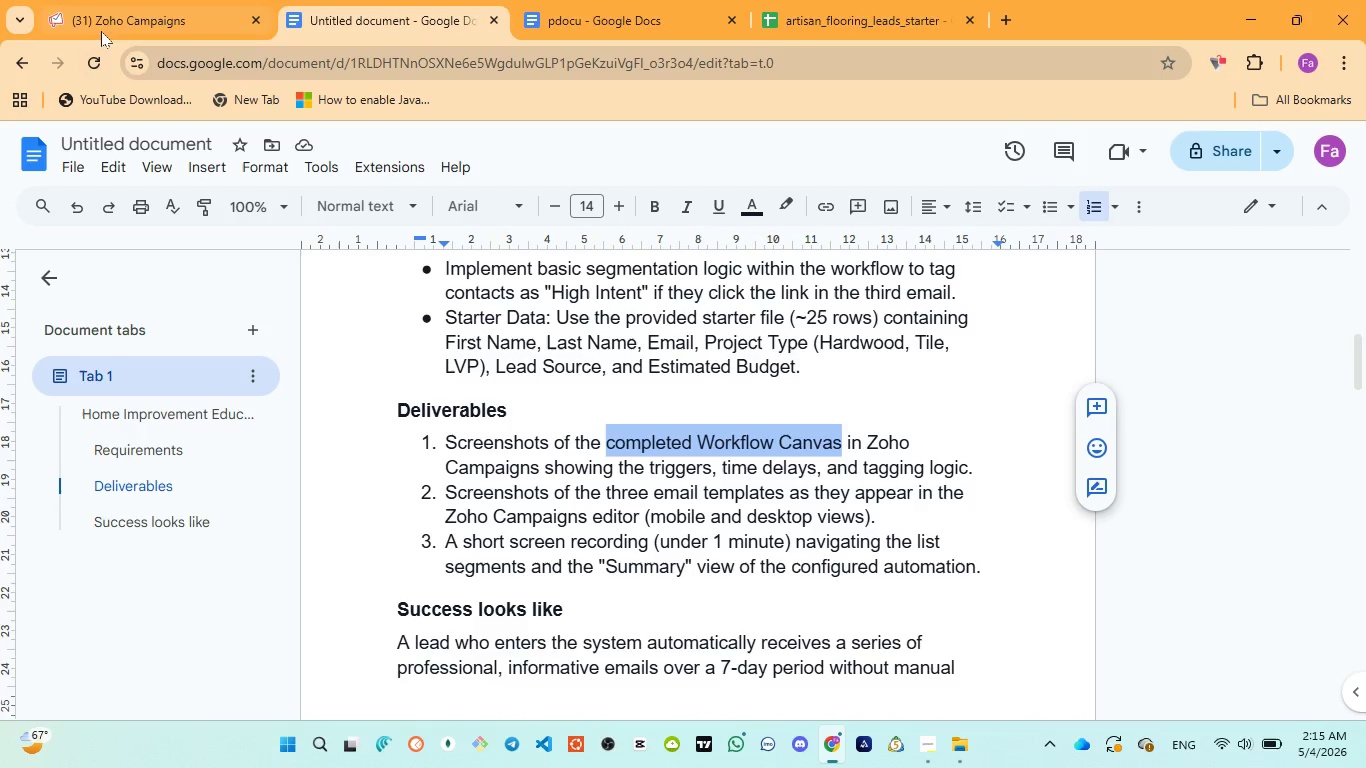 
left_click([106, 17])
 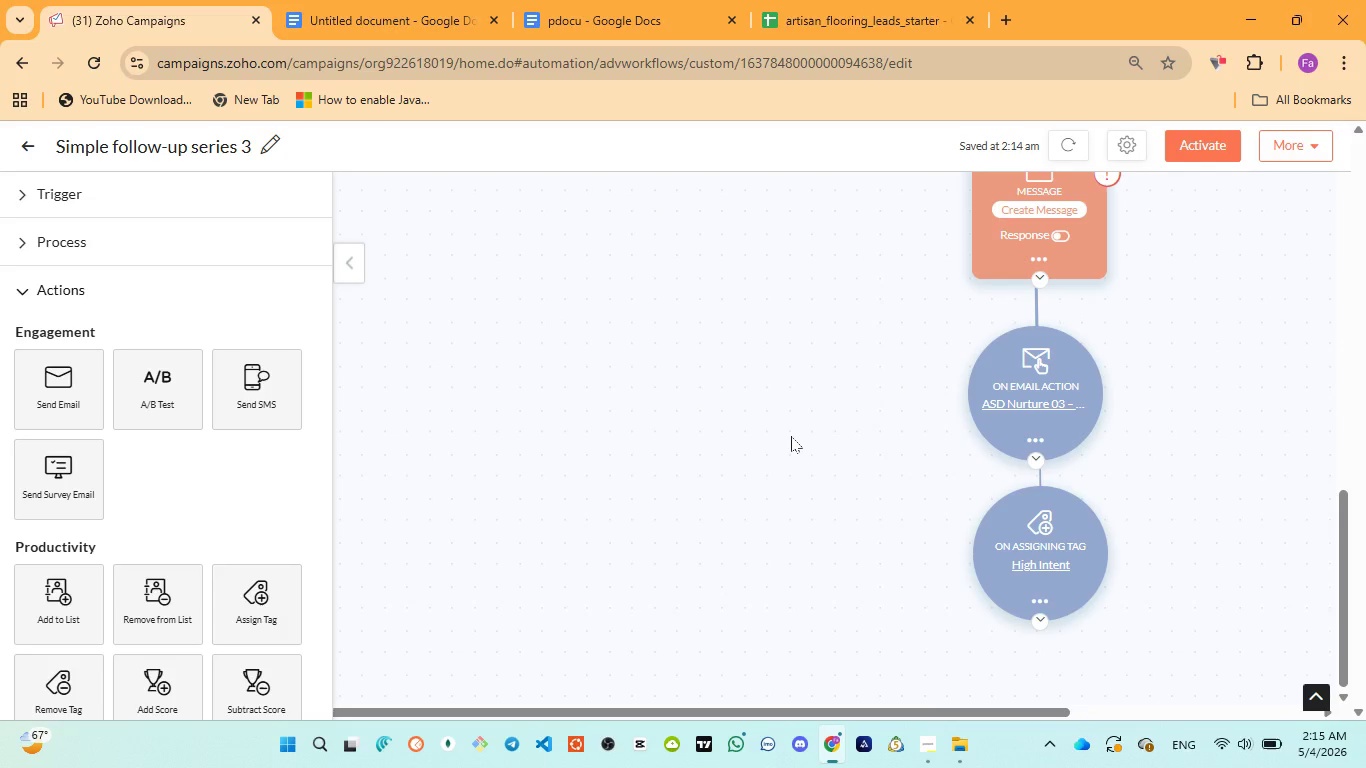 
scroll: coordinate [791, 436], scroll_direction: up, amount: 12.0
 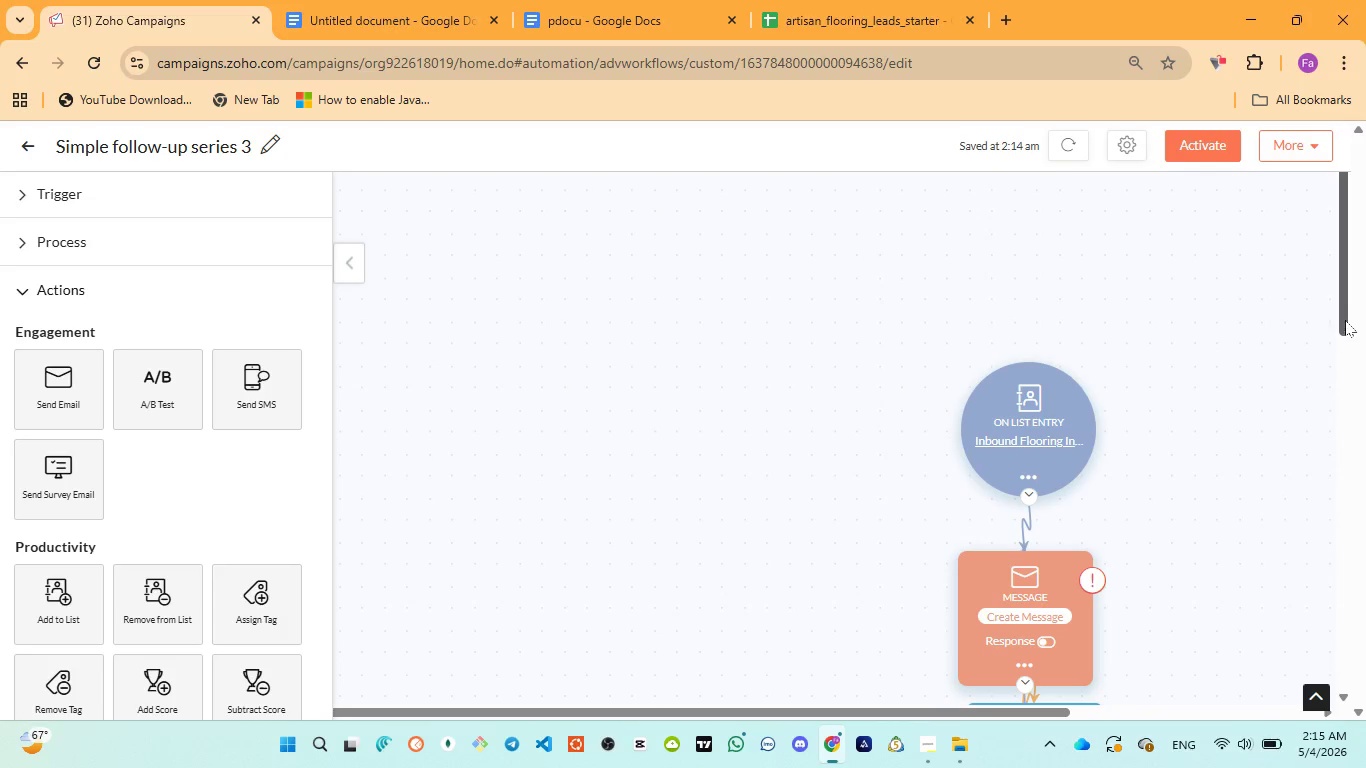 
left_click_drag(start_coordinate=[1345, 308], to_coordinate=[1356, 363])
 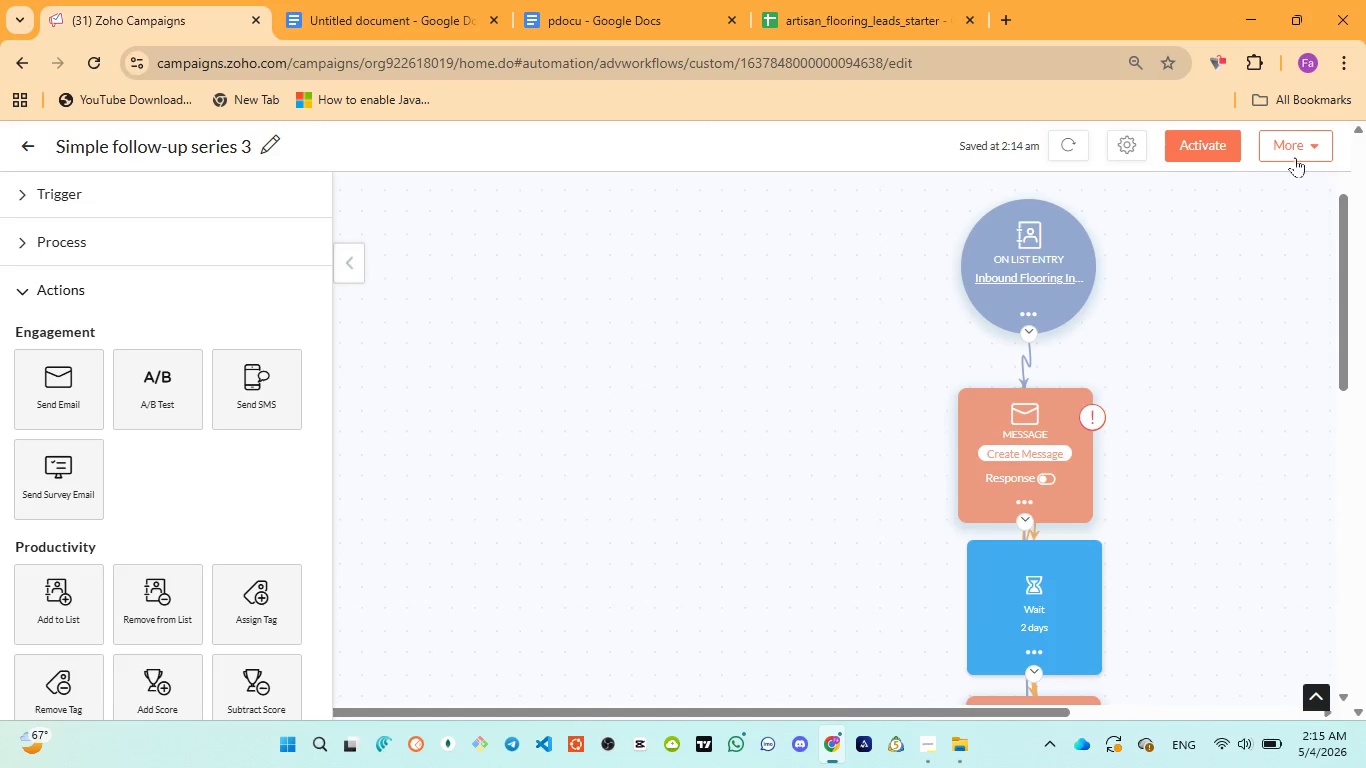 
left_click([1300, 150])
 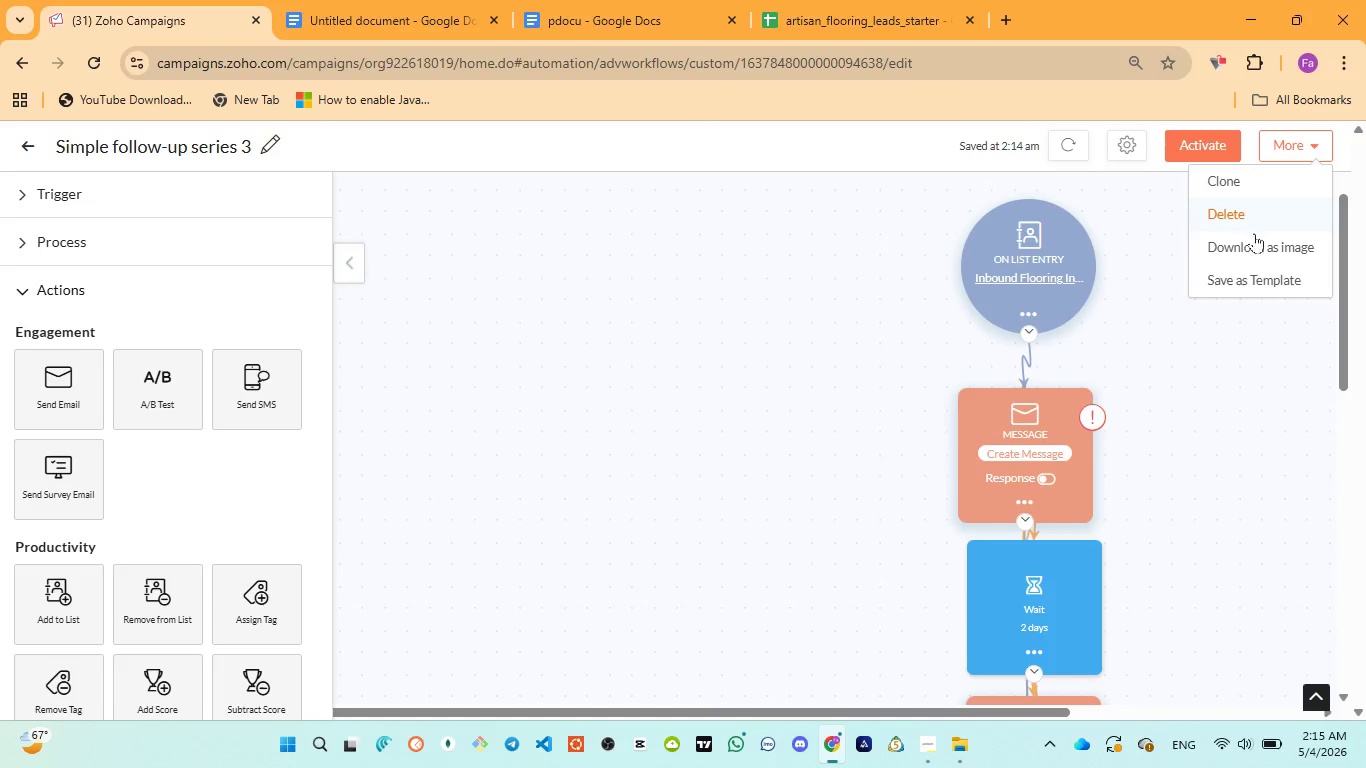 
left_click([1256, 240])
 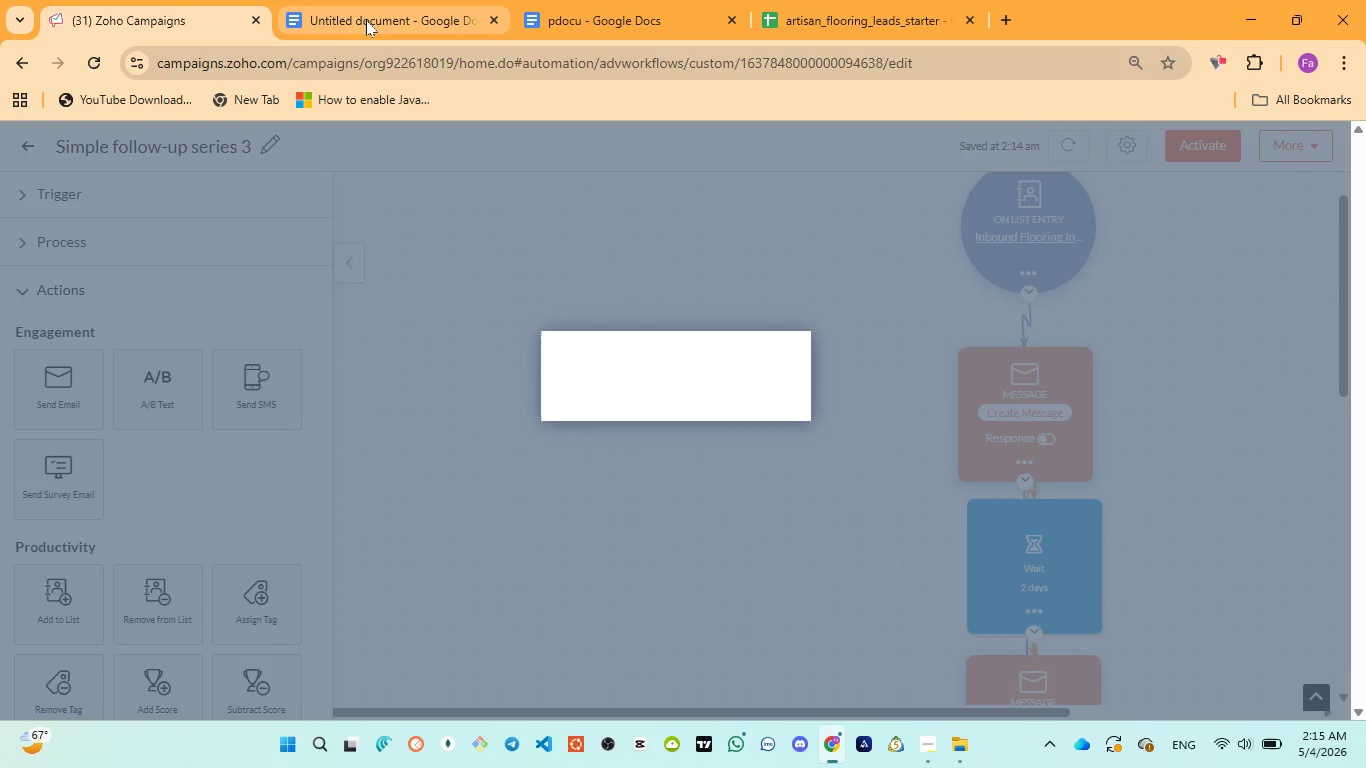 
wait(7.64)
 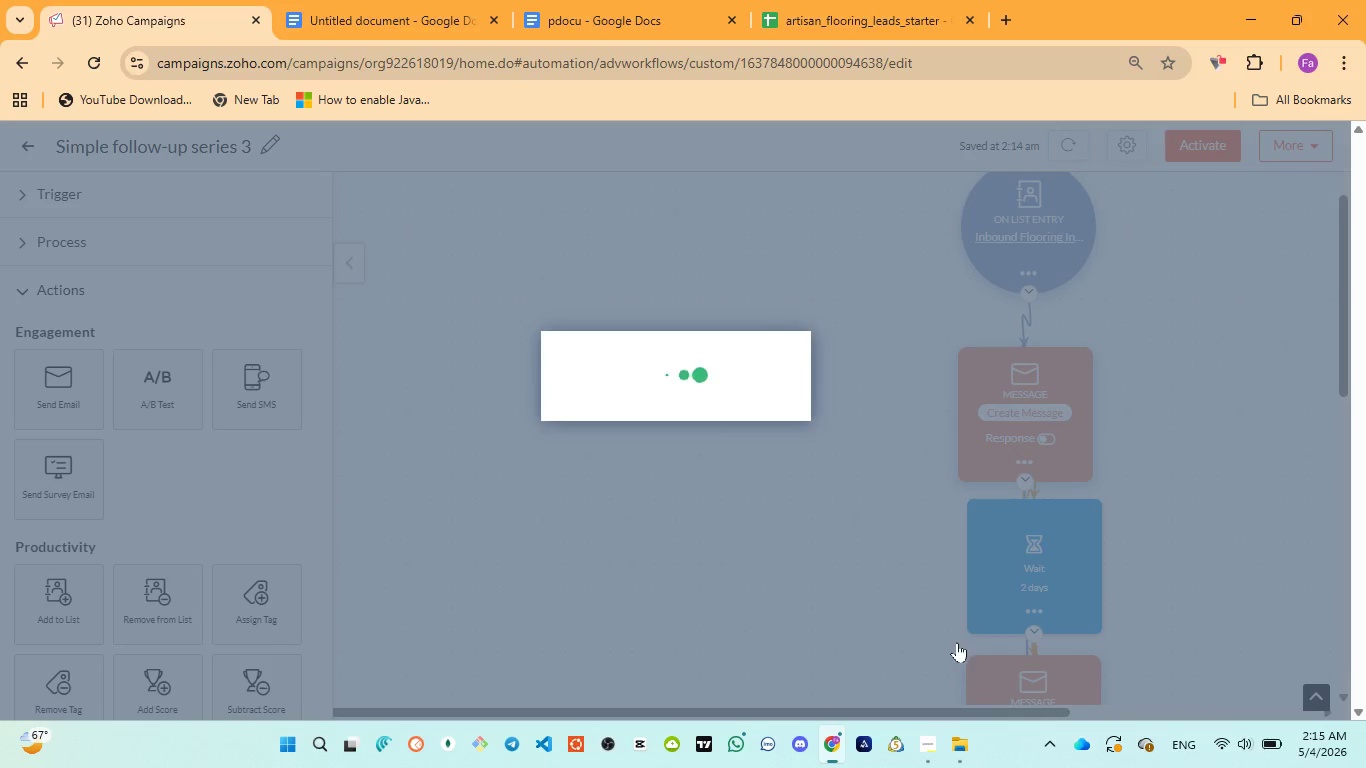 
left_click([367, 20])
 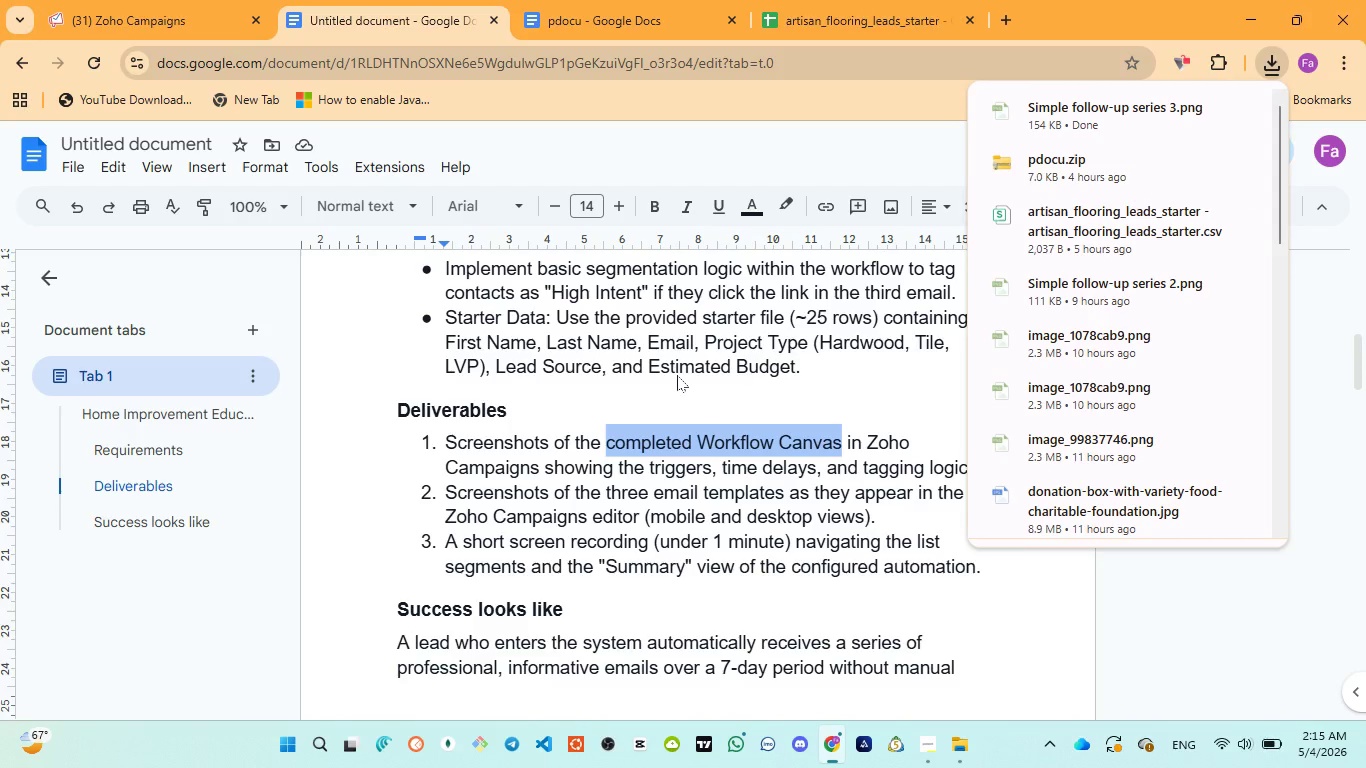 
key(Control+C)
 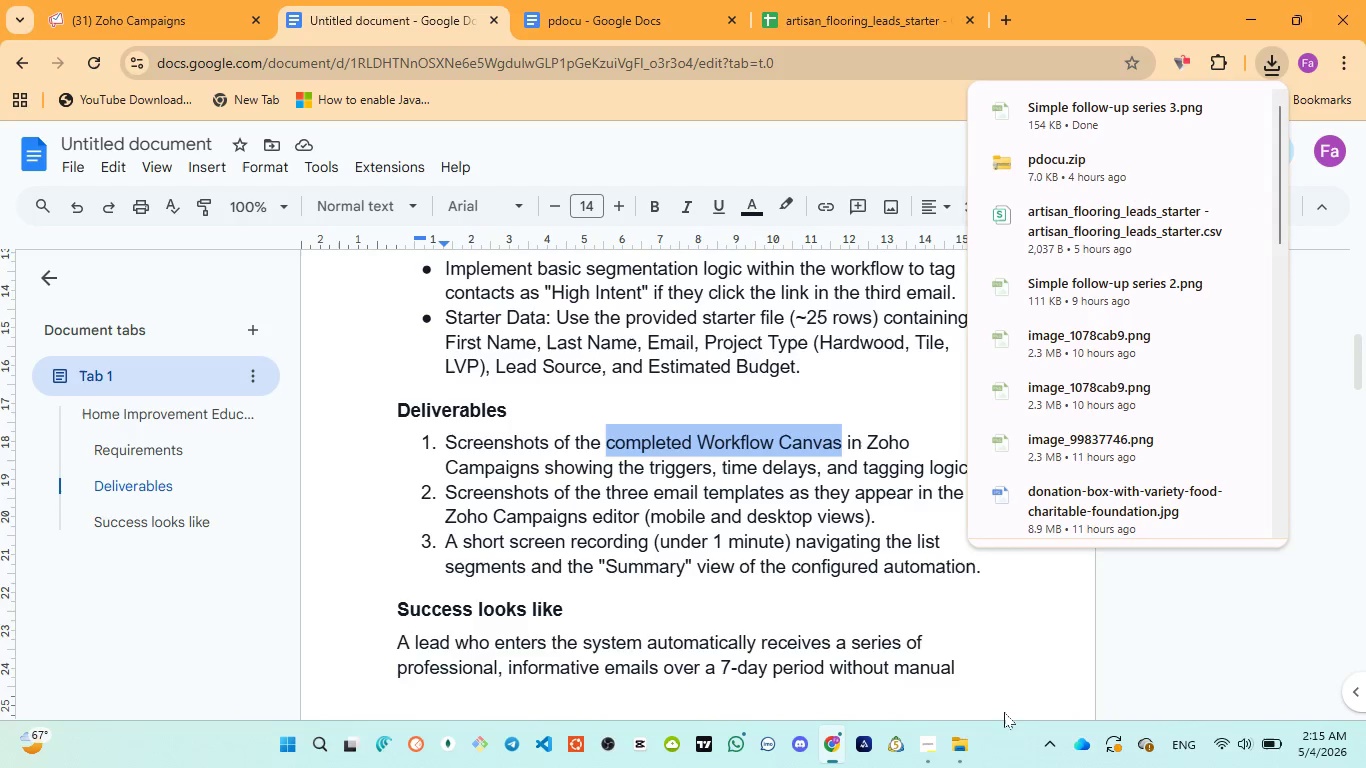 
mouse_move([956, 746])
 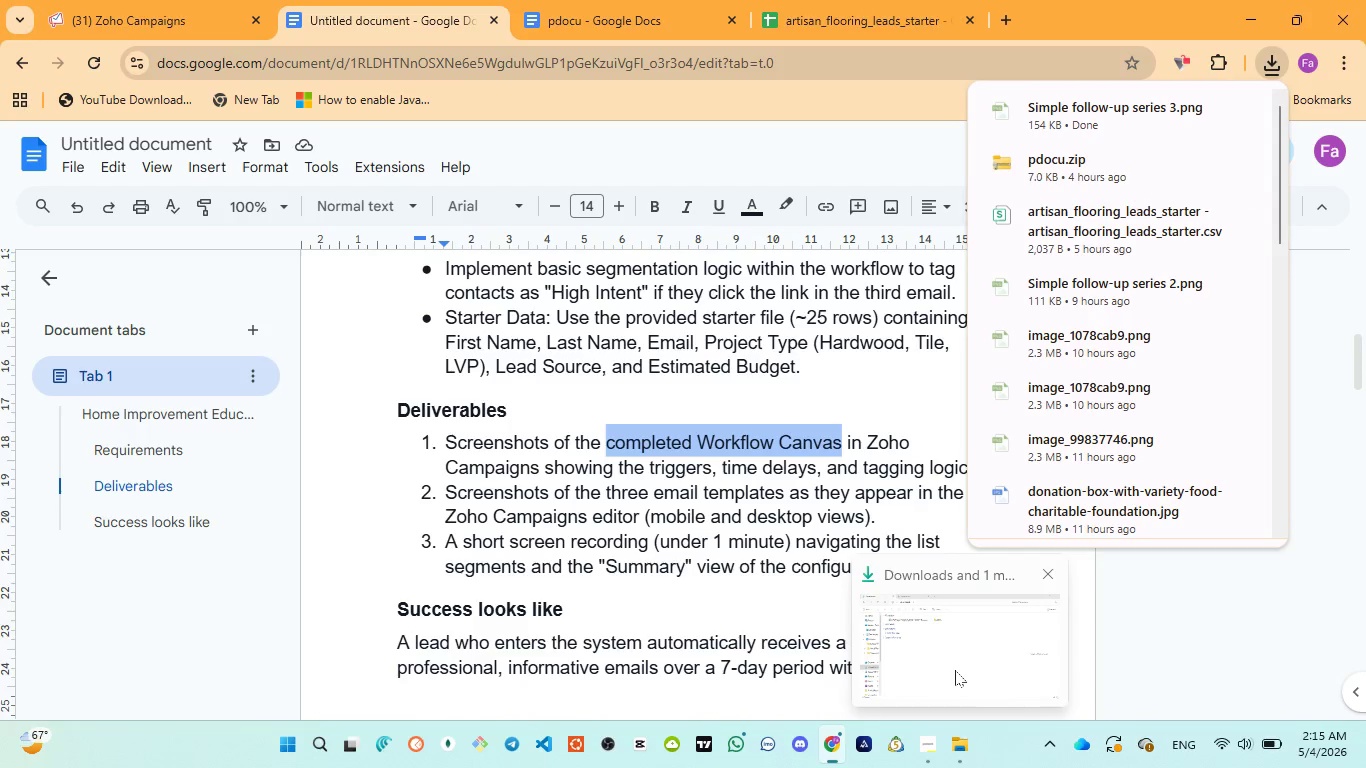 
left_click([955, 670])
 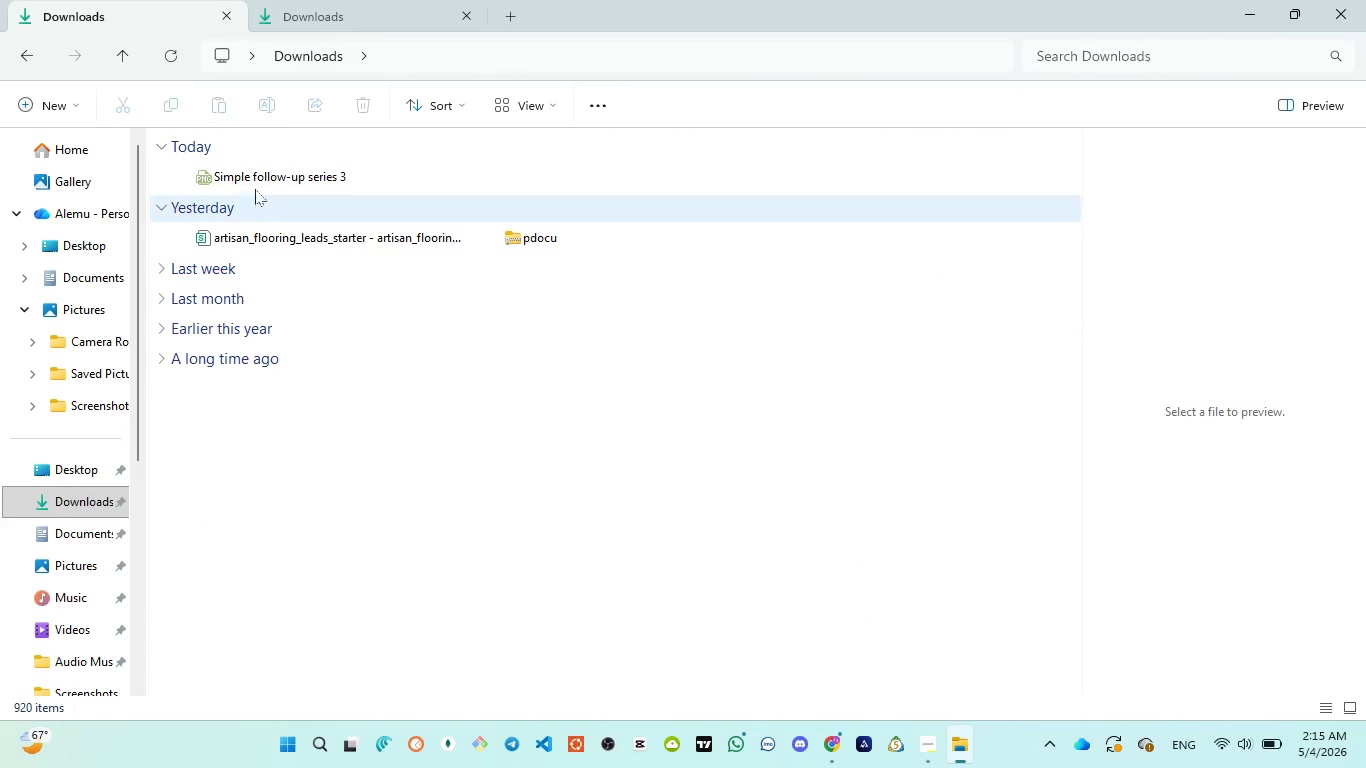 
left_click([265, 169])
 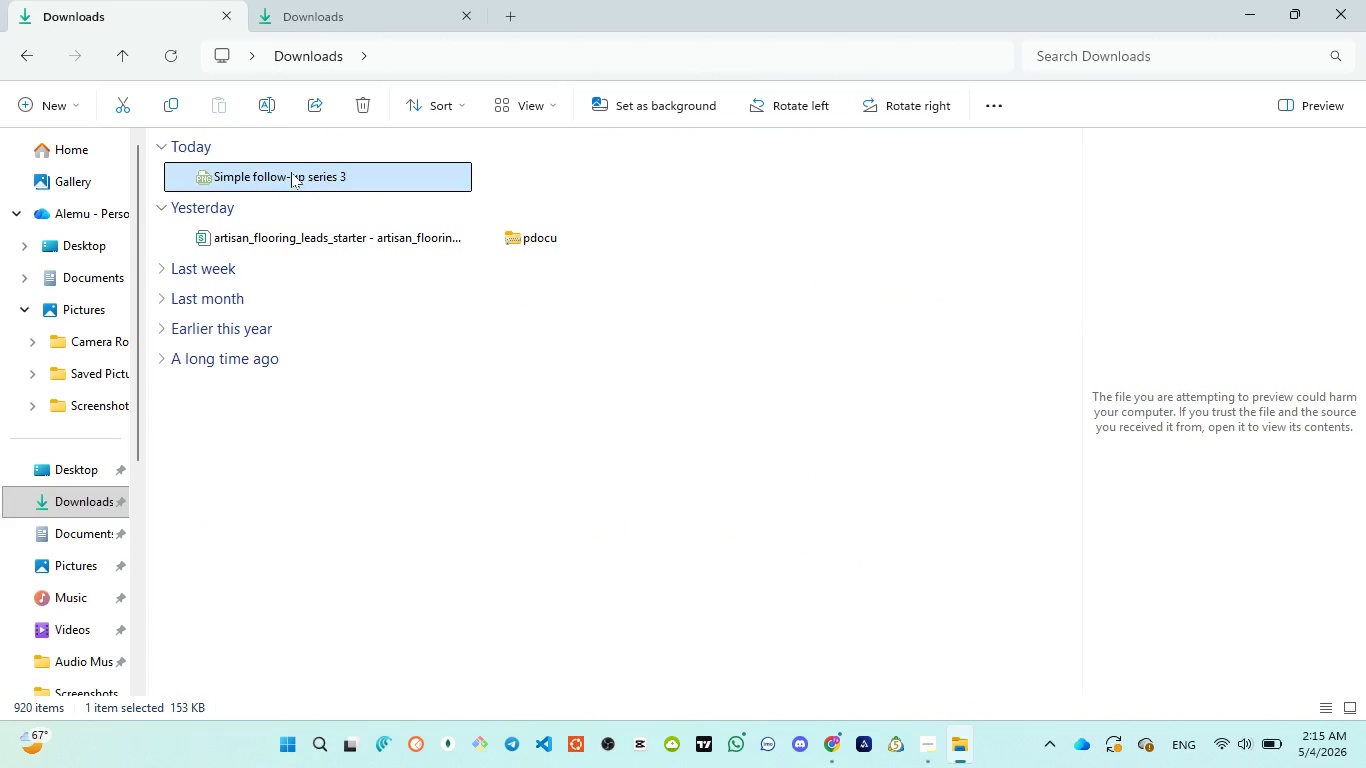 
left_click([298, 172])
 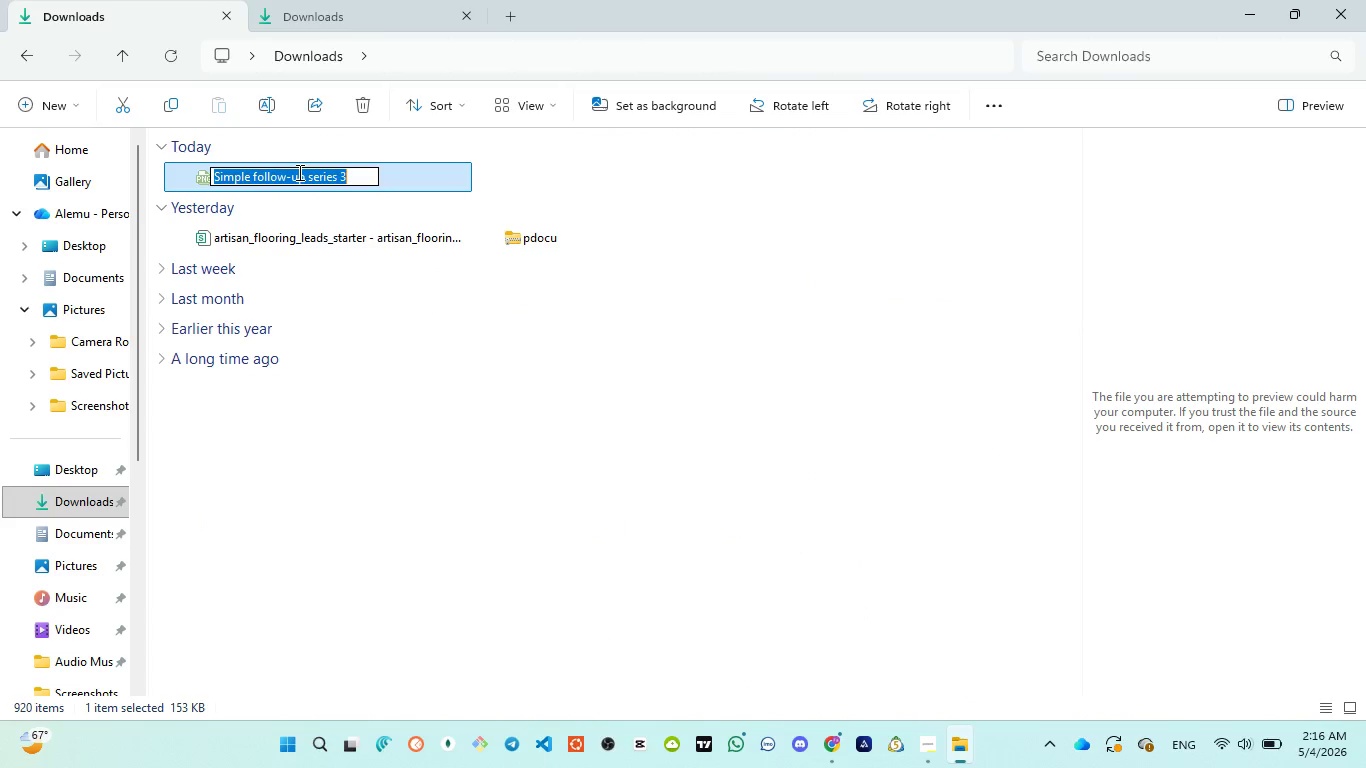 
key(Control+V)
 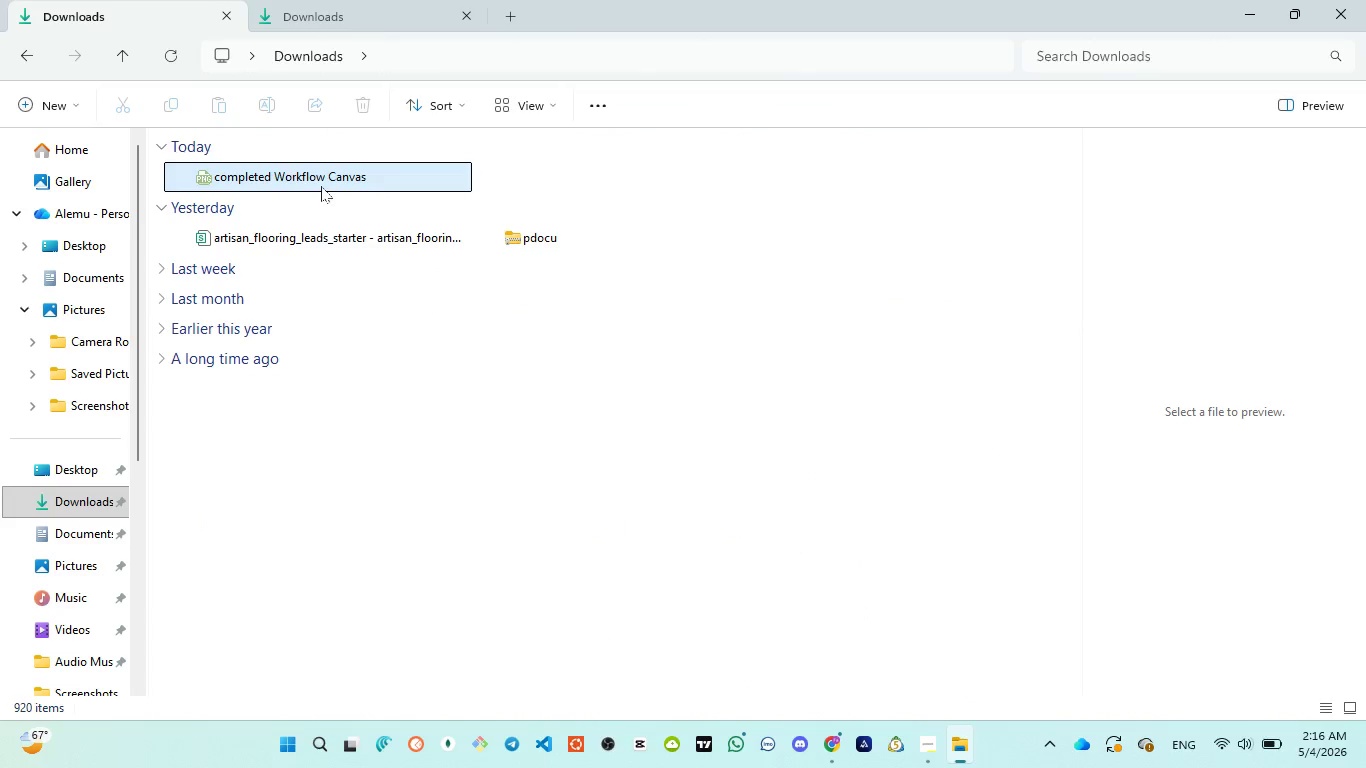 
double_click([326, 178])
 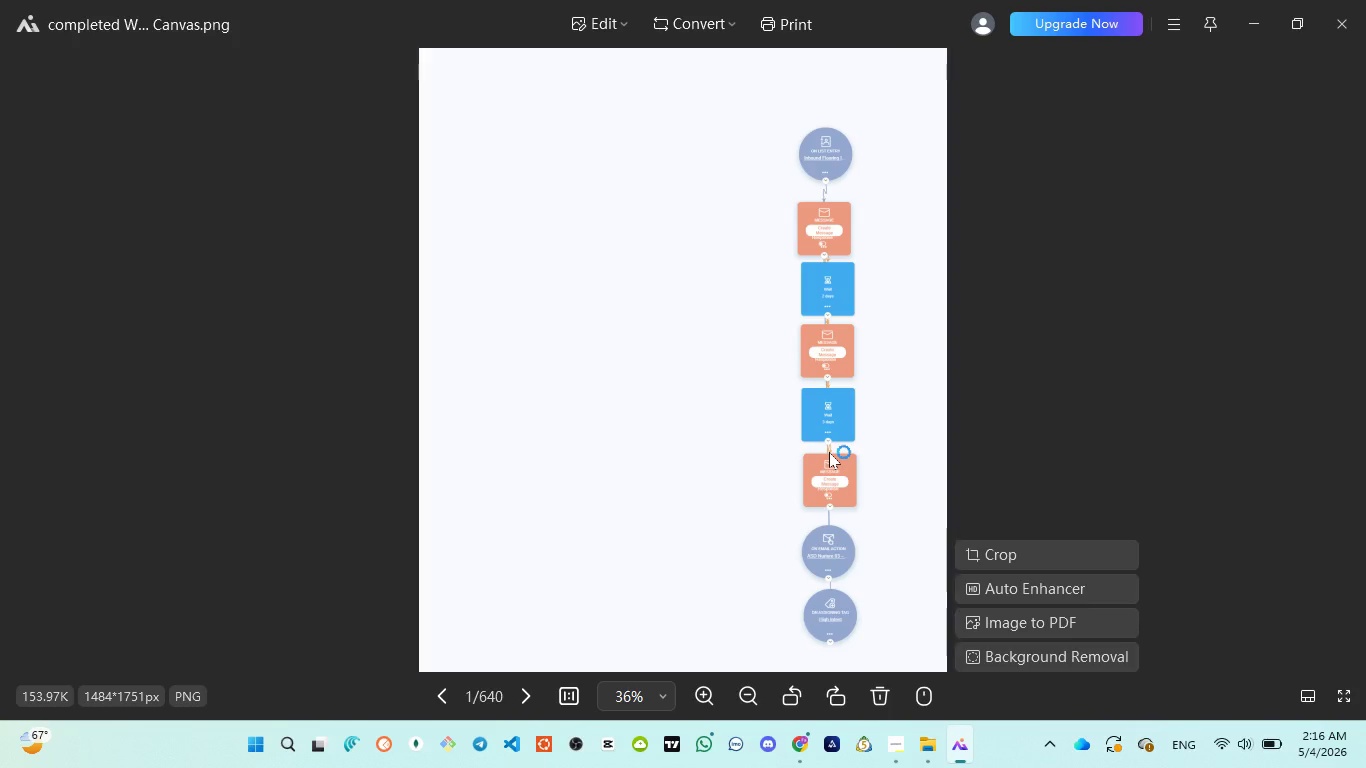 
wait(6.08)
 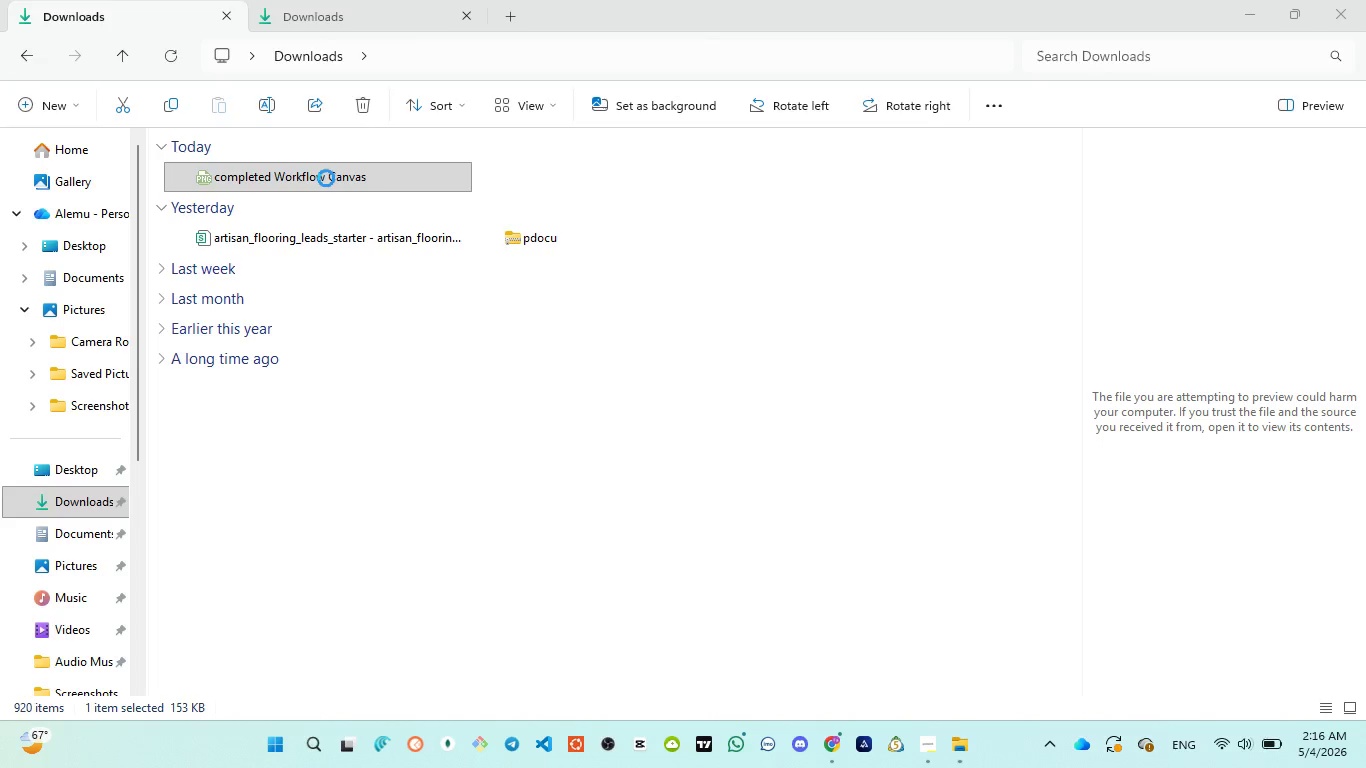 
scroll: coordinate [920, 481], scroll_direction: up, amount: 4.0
 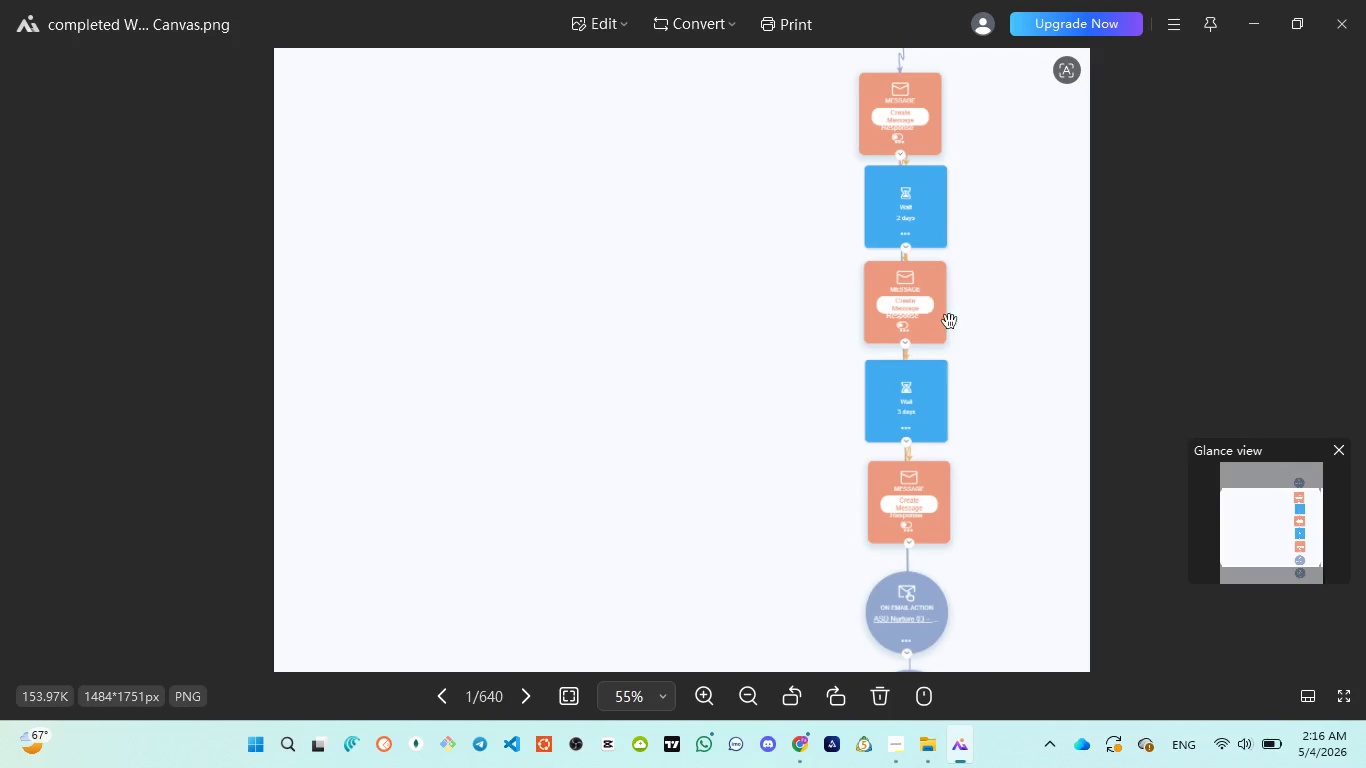 
left_click_drag(start_coordinate=[954, 311], to_coordinate=[954, 557])
 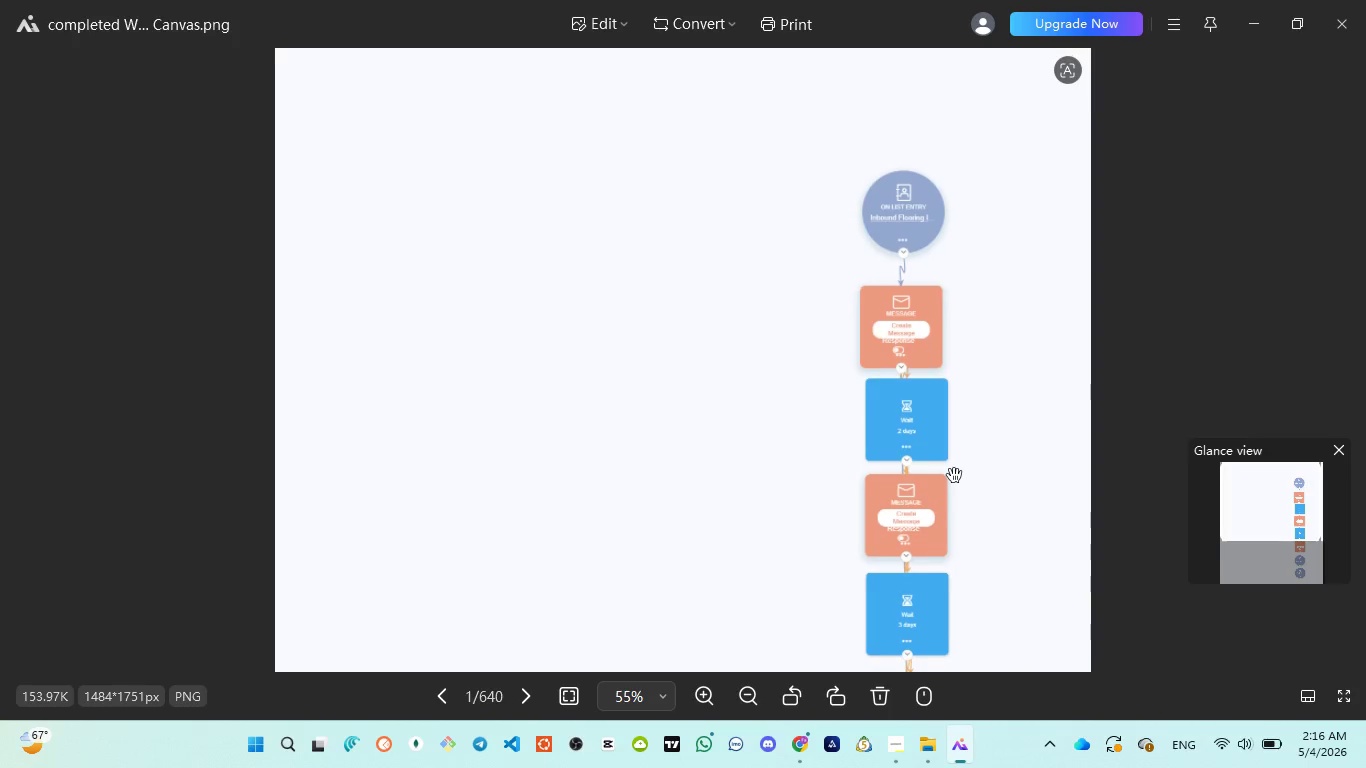 
scroll: coordinate [954, 475], scroll_direction: up, amount: 5.0
 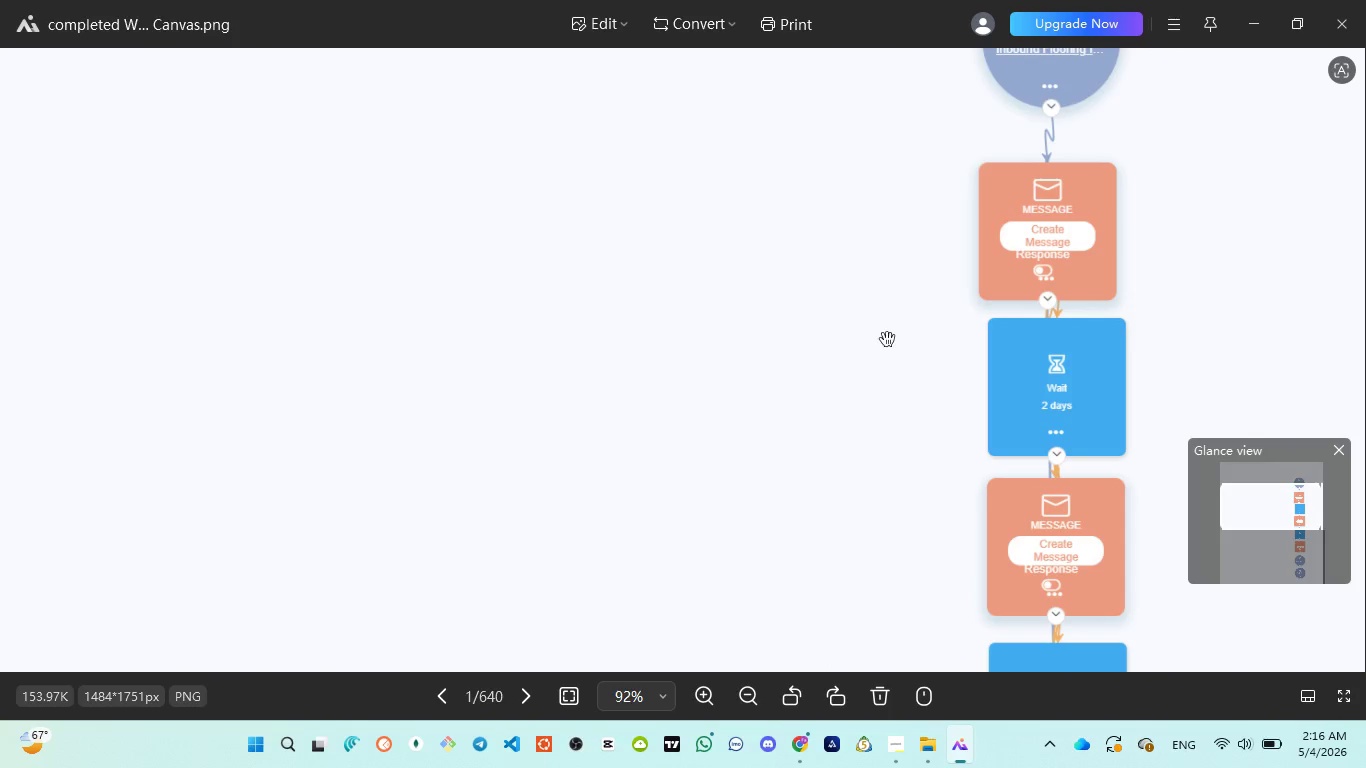 
left_click_drag(start_coordinate=[887, 332], to_coordinate=[818, 608])
 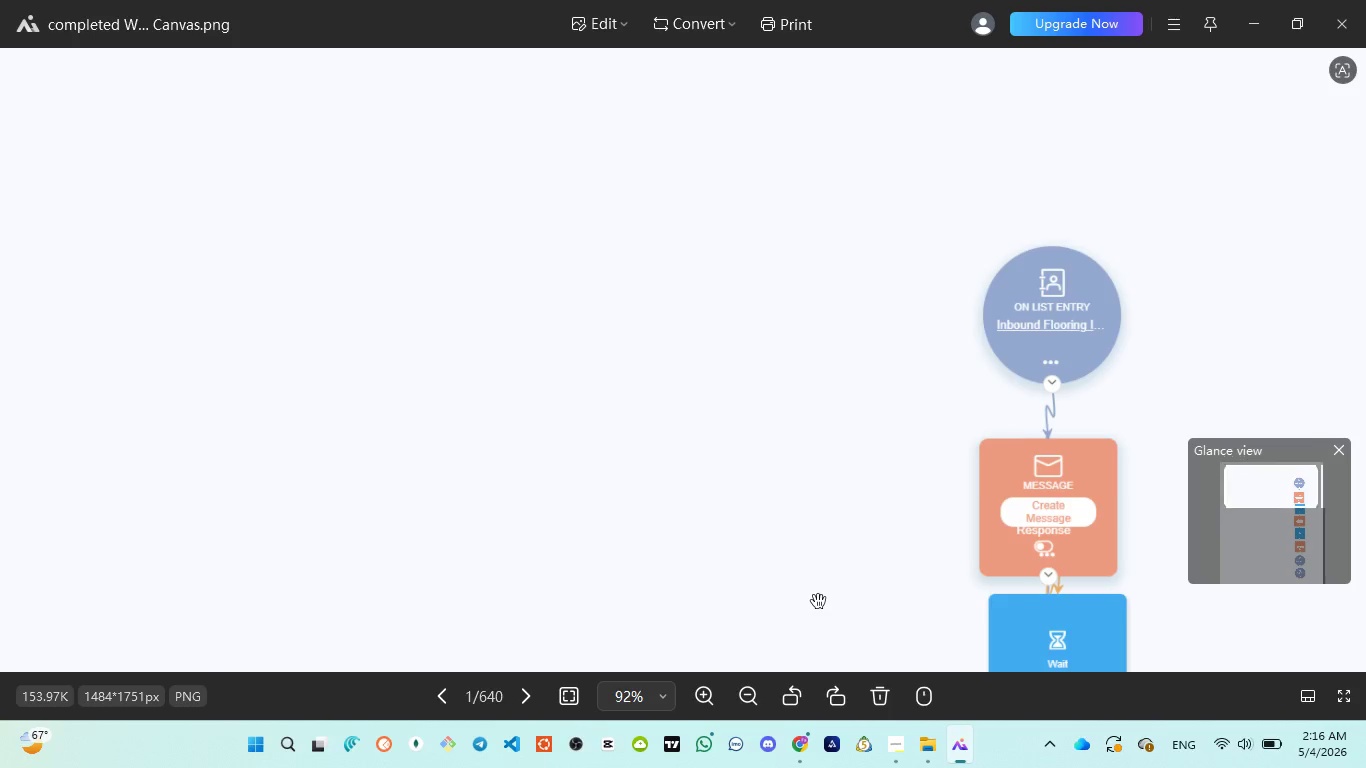 
scroll: coordinate [818, 601], scroll_direction: up, amount: 3.0
 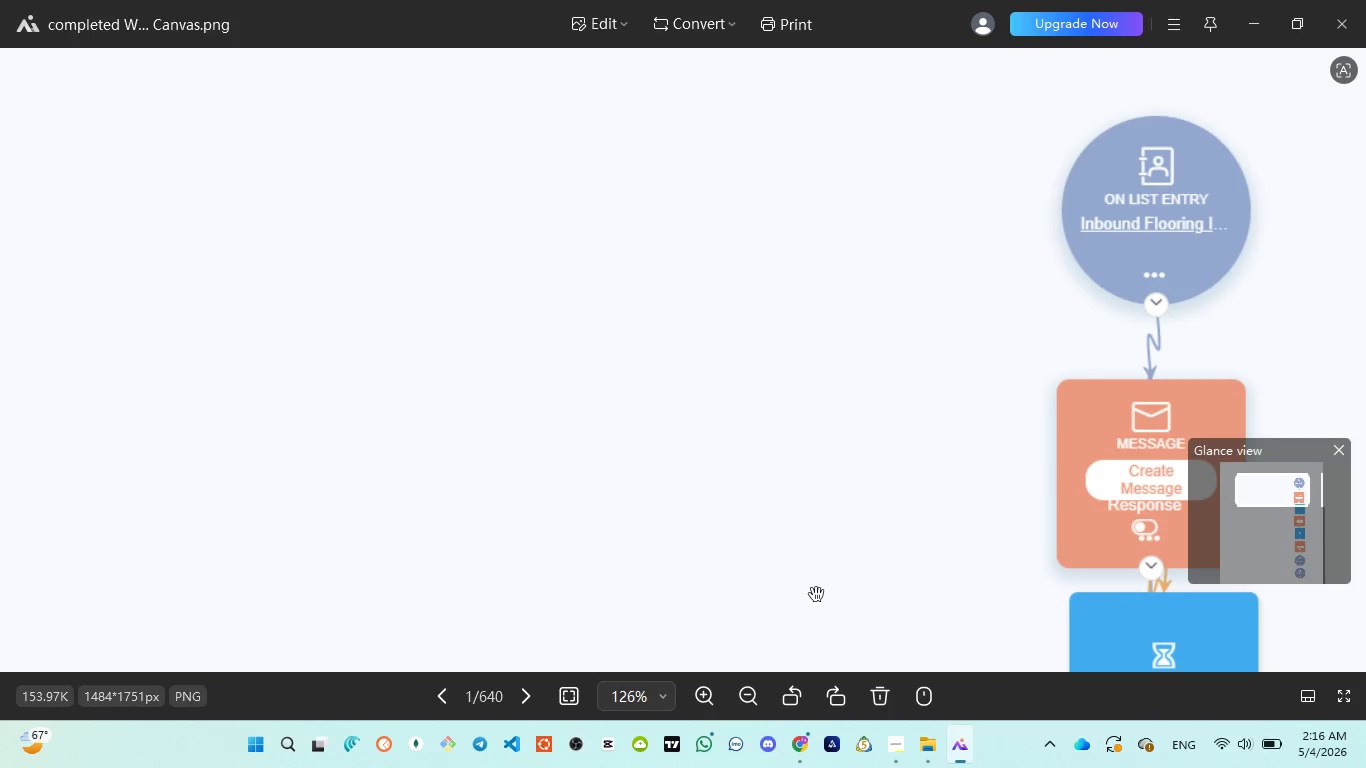 
left_click_drag(start_coordinate=[816, 594], to_coordinate=[627, 356])
 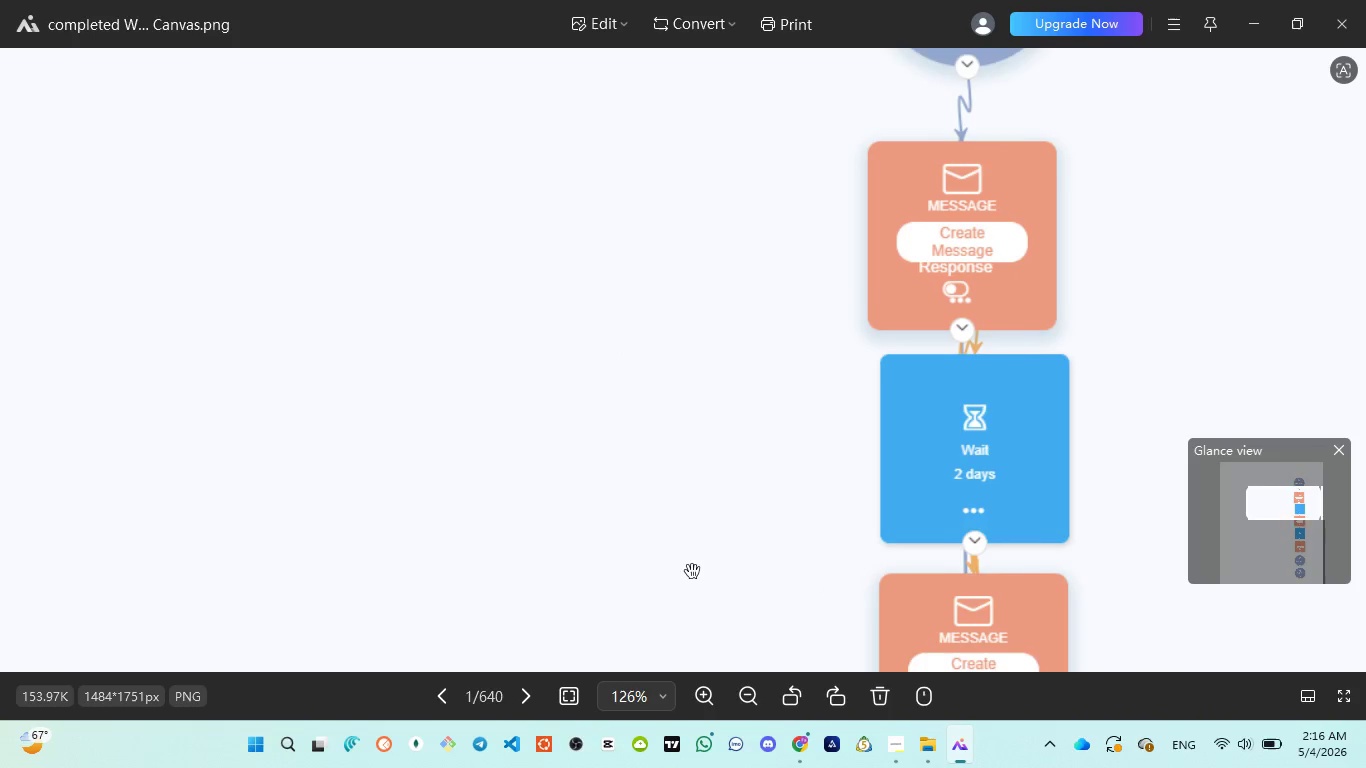 
left_click_drag(start_coordinate=[694, 556], to_coordinate=[703, 431])
 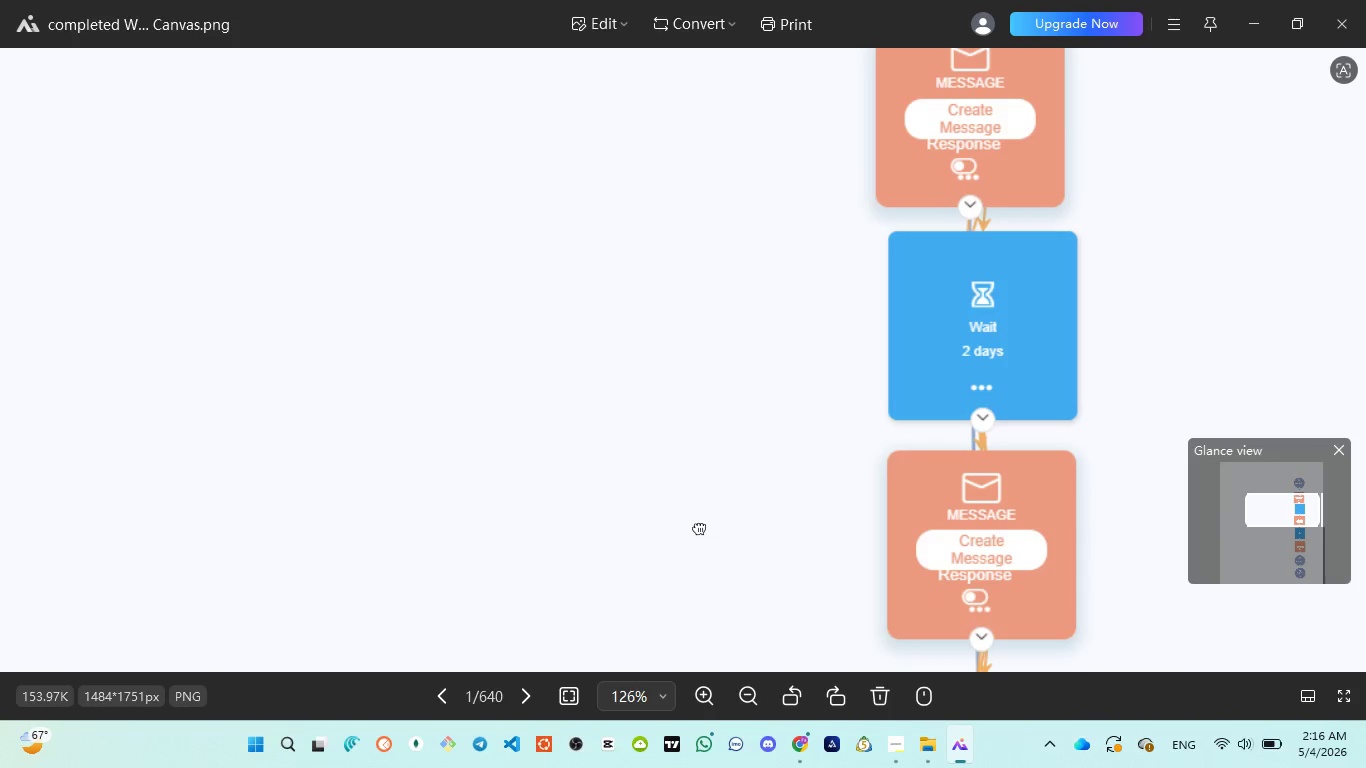 
left_click_drag(start_coordinate=[699, 529], to_coordinate=[712, 386])
 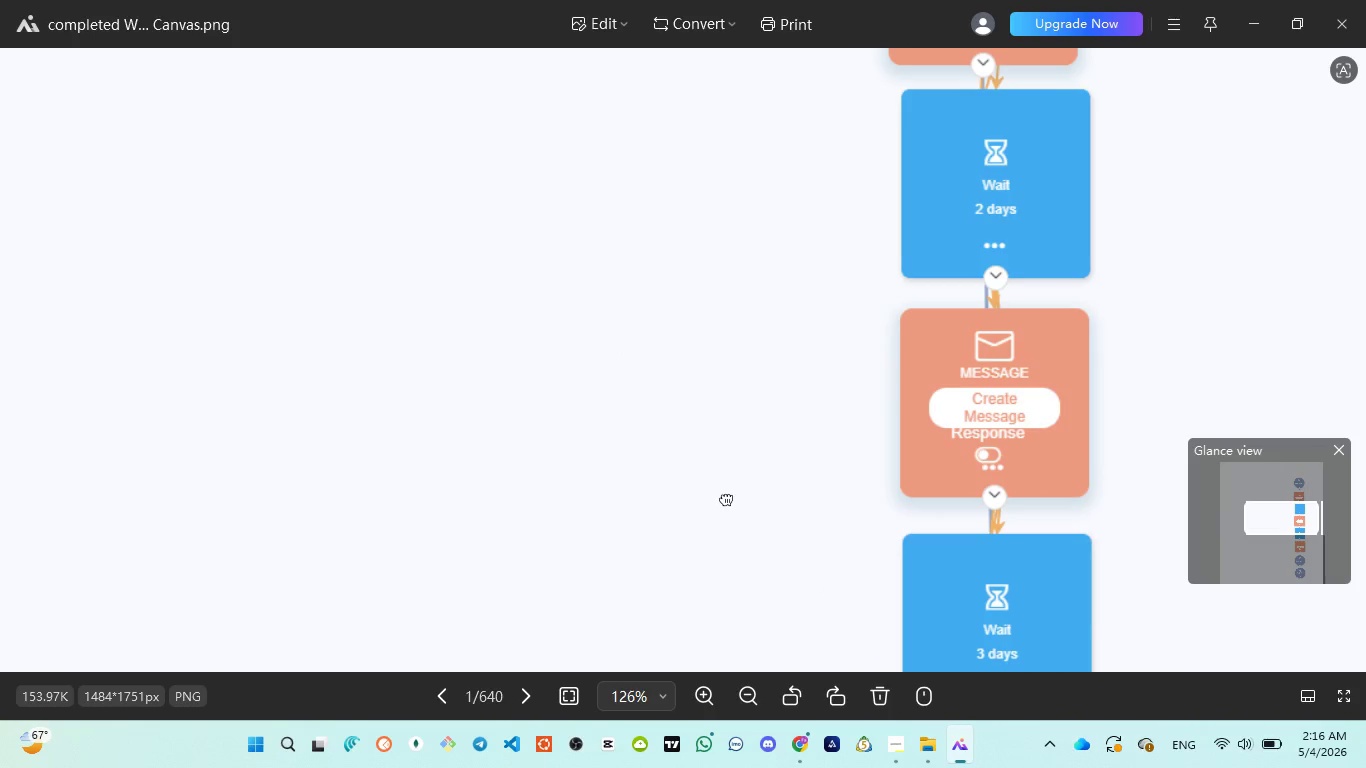 
left_click_drag(start_coordinate=[726, 500], to_coordinate=[726, 380])
 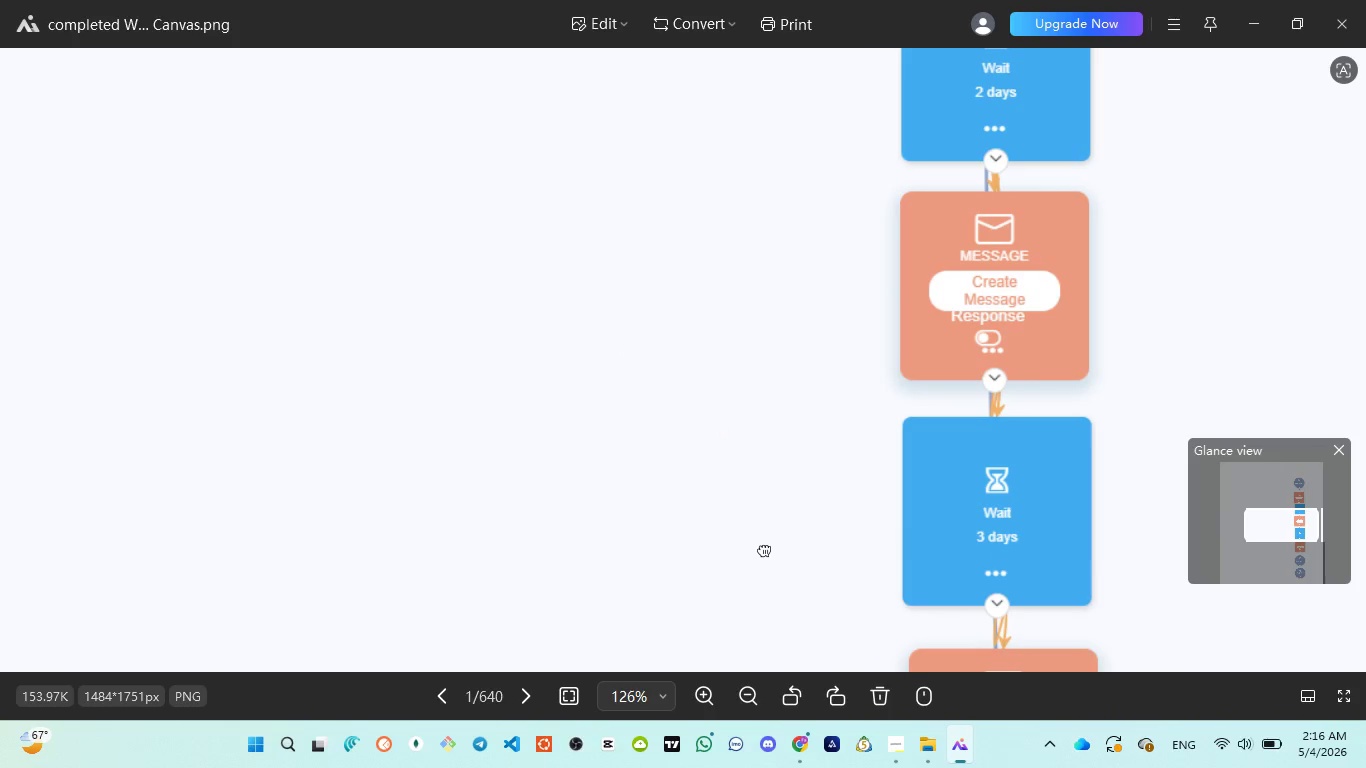 
left_click_drag(start_coordinate=[764, 551], to_coordinate=[732, 373])
 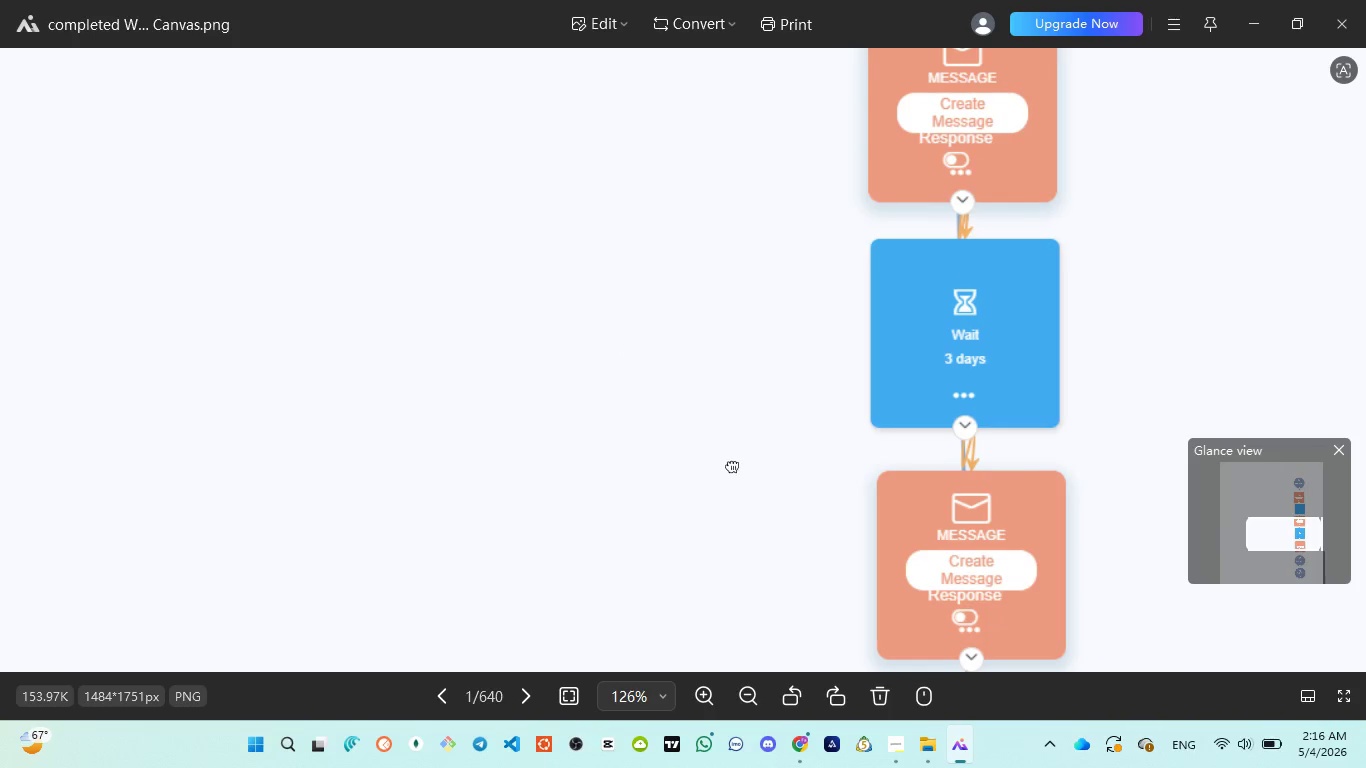 
left_click_drag(start_coordinate=[732, 467], to_coordinate=[748, 285])
 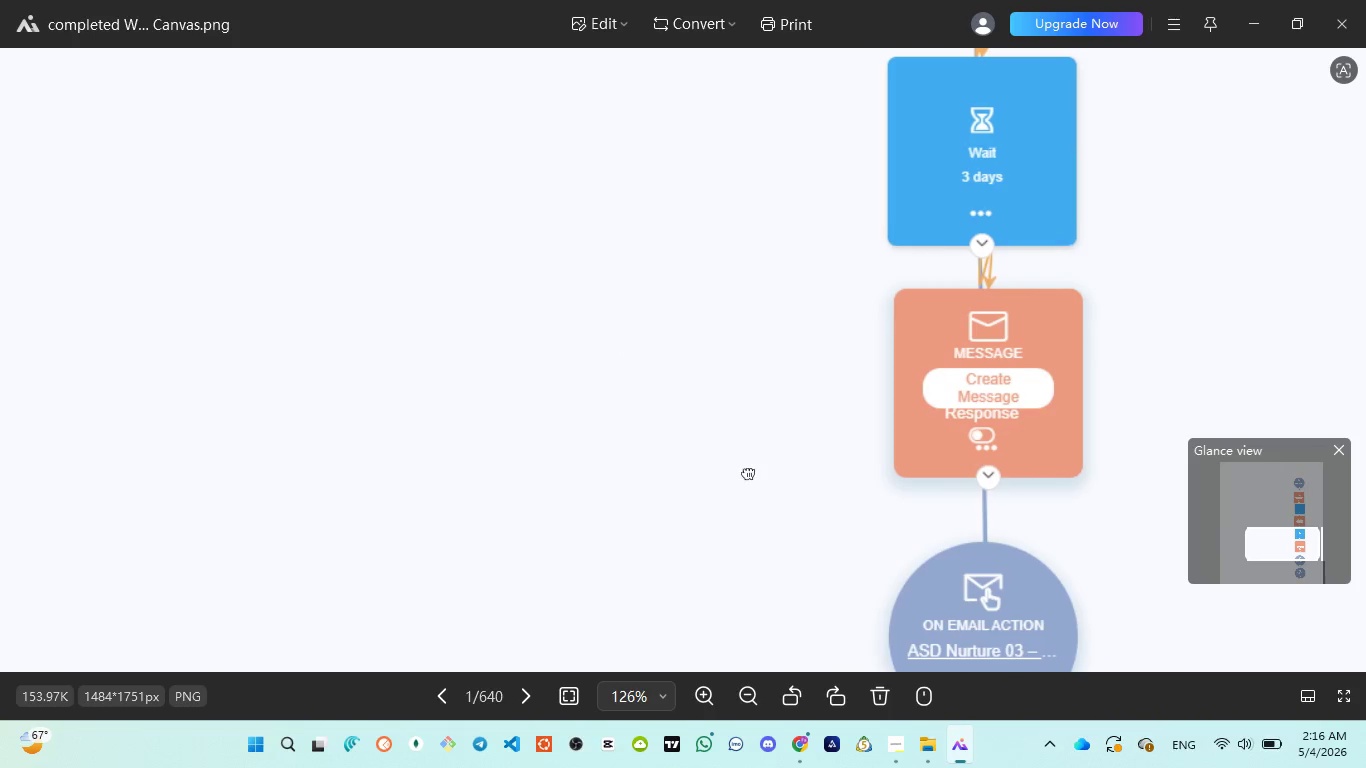 
left_click_drag(start_coordinate=[747, 474], to_coordinate=[773, 592])
 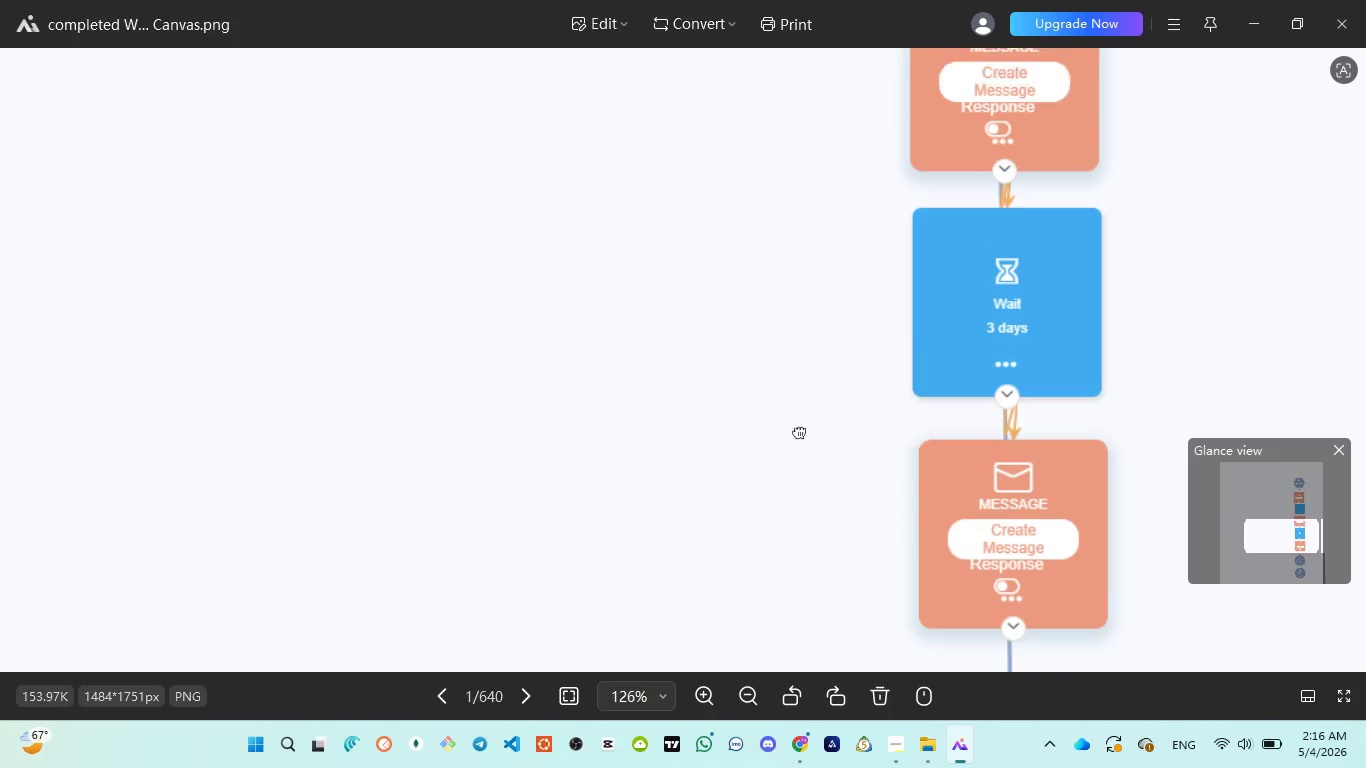 
left_click_drag(start_coordinate=[799, 346], to_coordinate=[799, 678])
 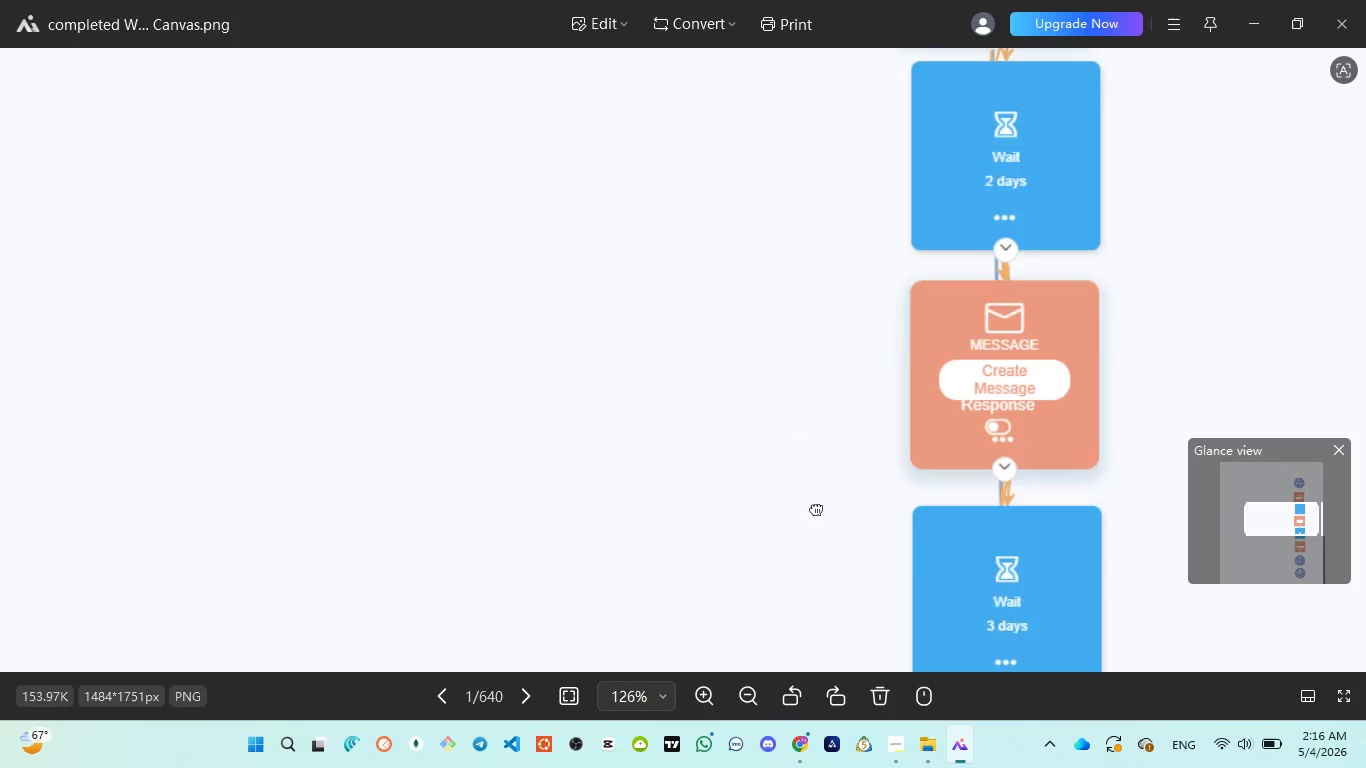 
left_click_drag(start_coordinate=[816, 481], to_coordinate=[774, 342])
 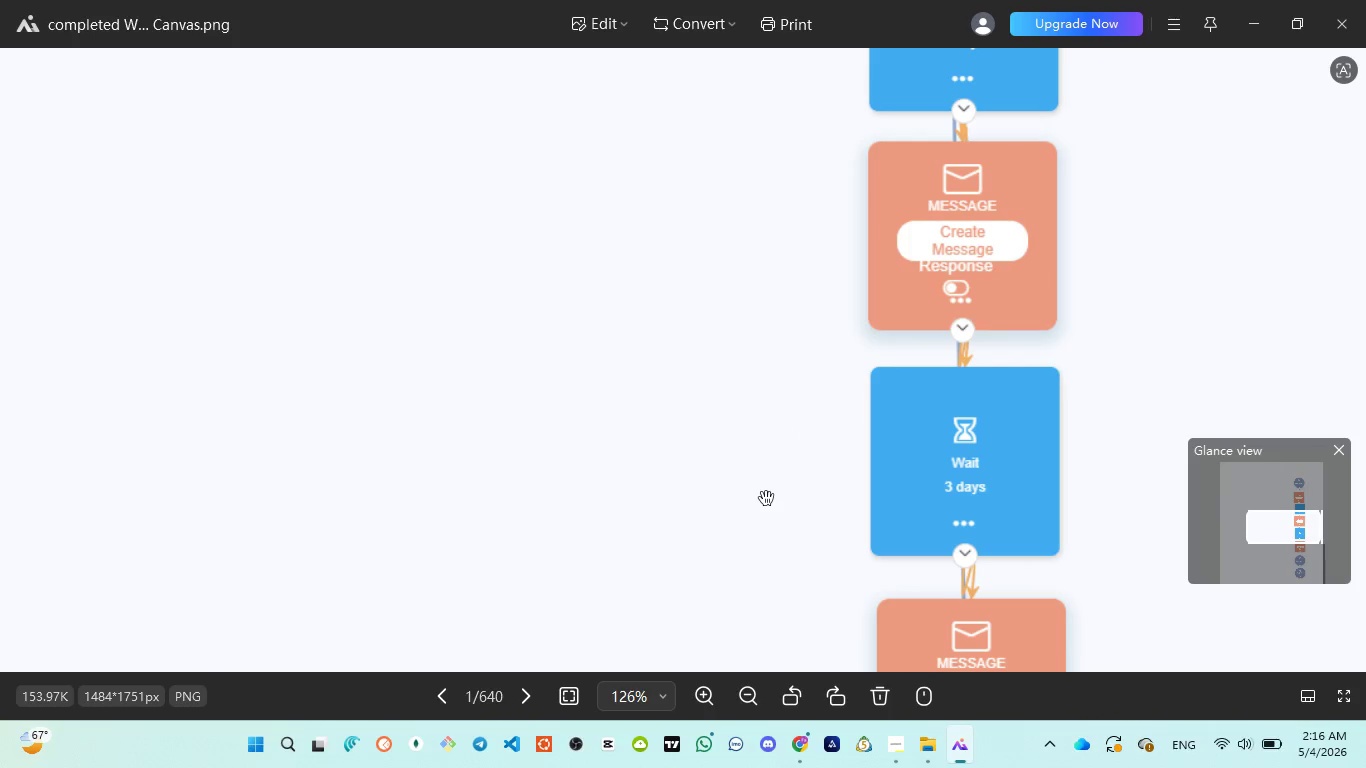 
left_click_drag(start_coordinate=[766, 488], to_coordinate=[790, 296])
 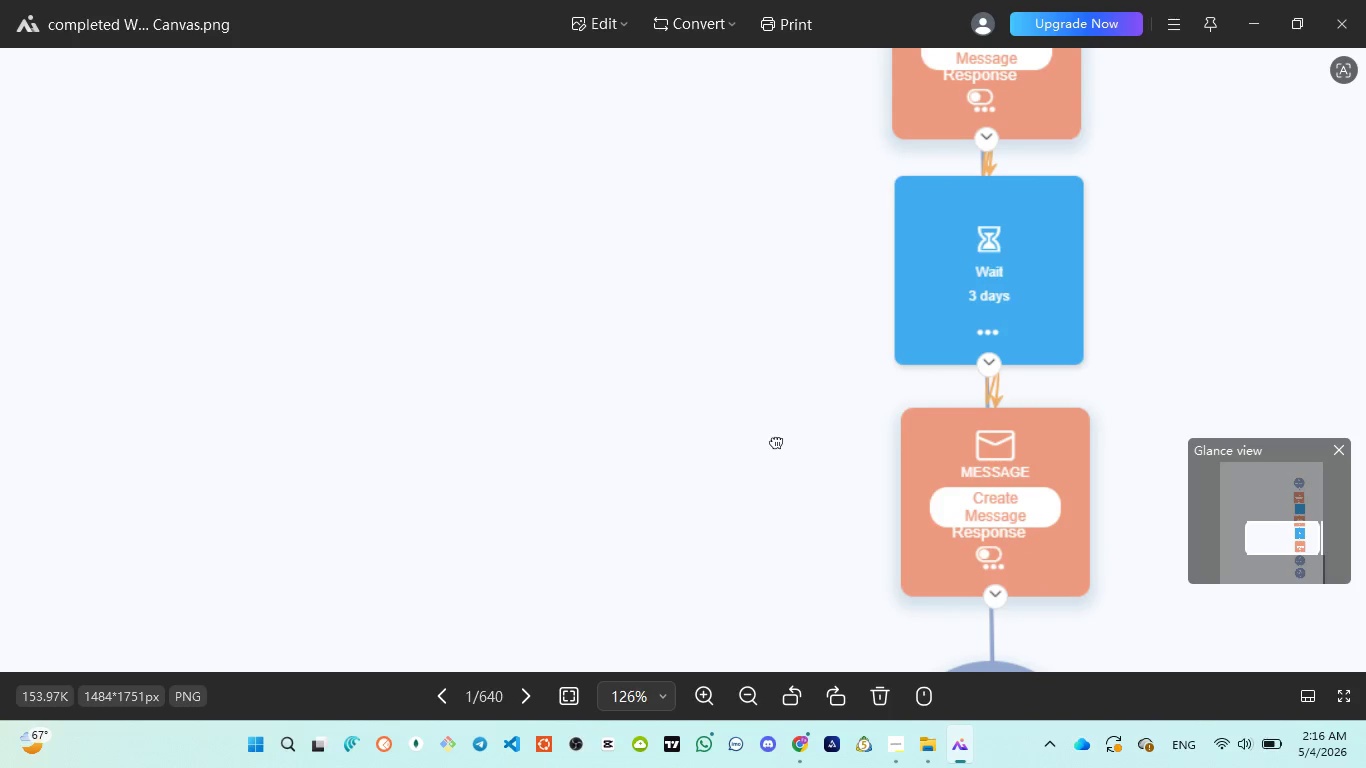 
left_click_drag(start_coordinate=[776, 443], to_coordinate=[787, 288])
 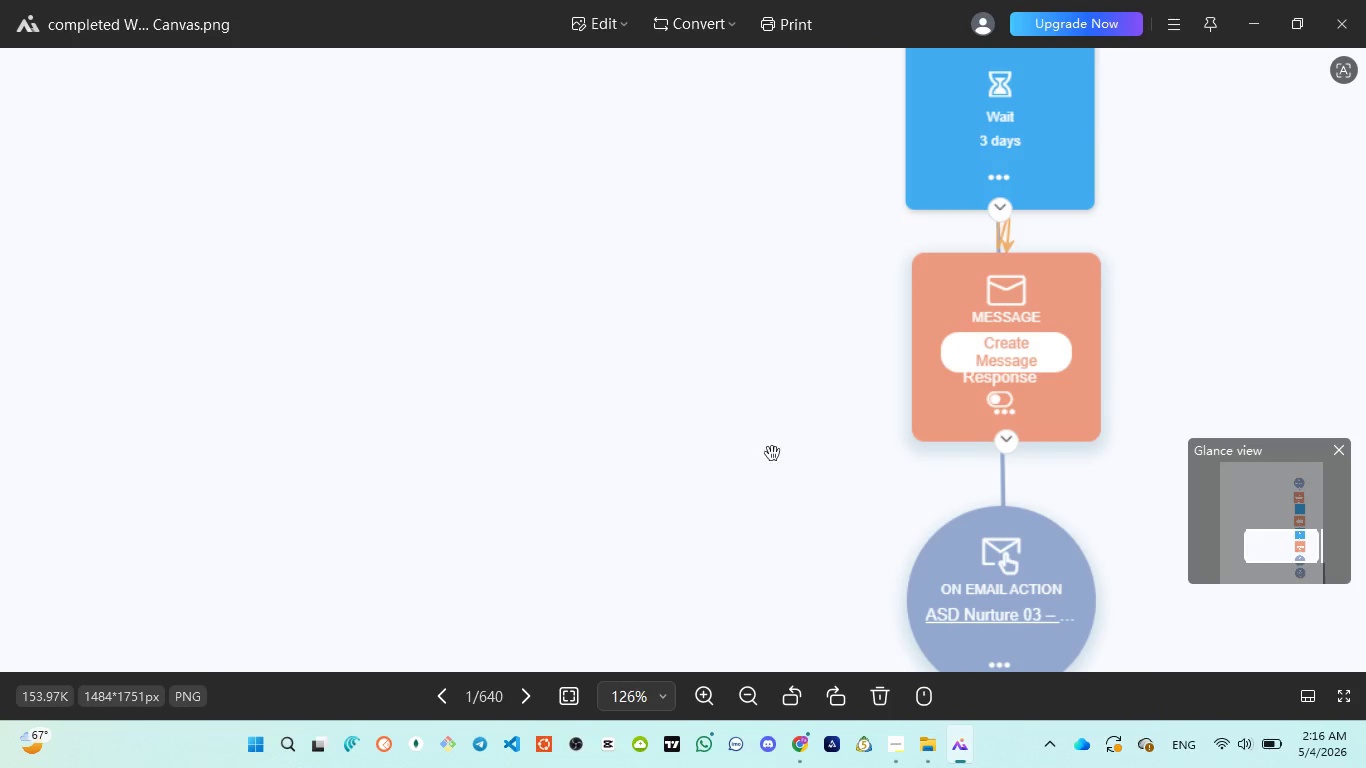 
left_click_drag(start_coordinate=[772, 449], to_coordinate=[790, 325])
 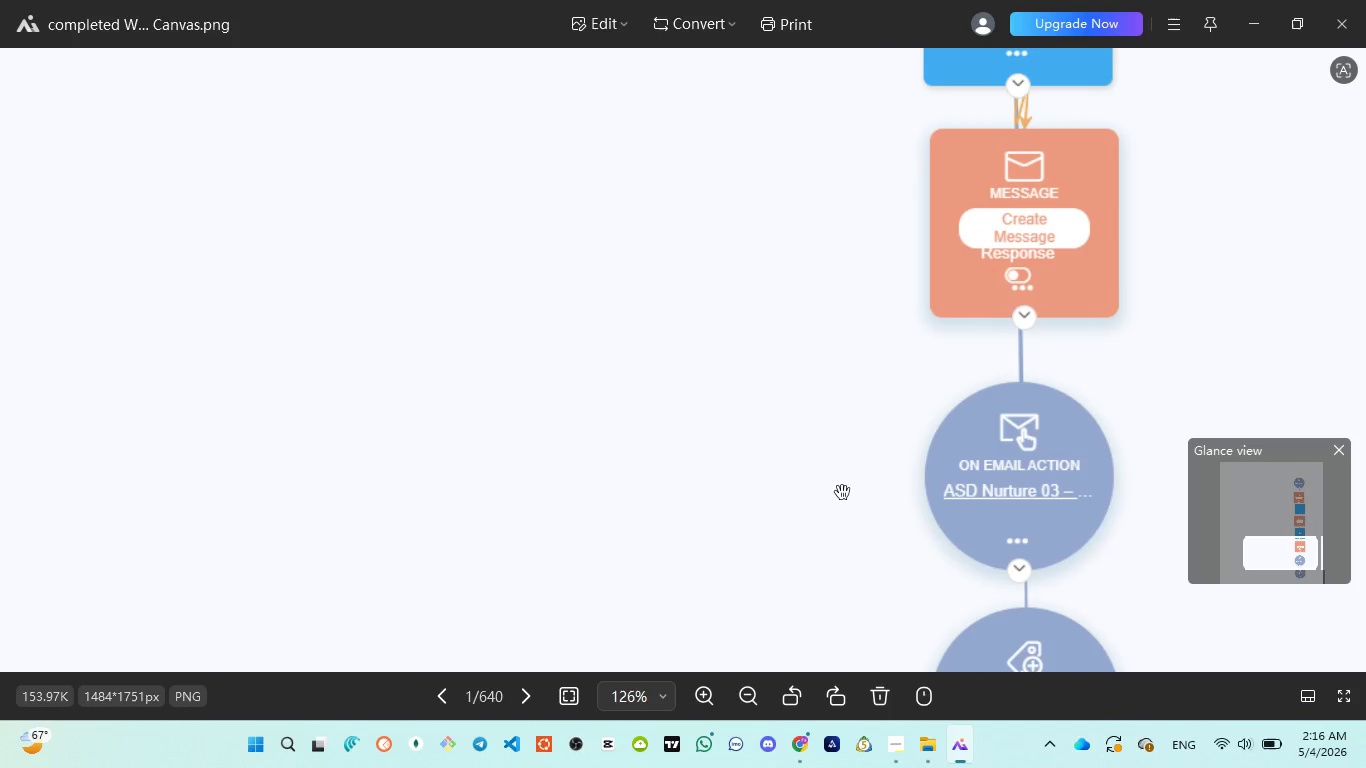 
left_click_drag(start_coordinate=[842, 494], to_coordinate=[821, 364])
 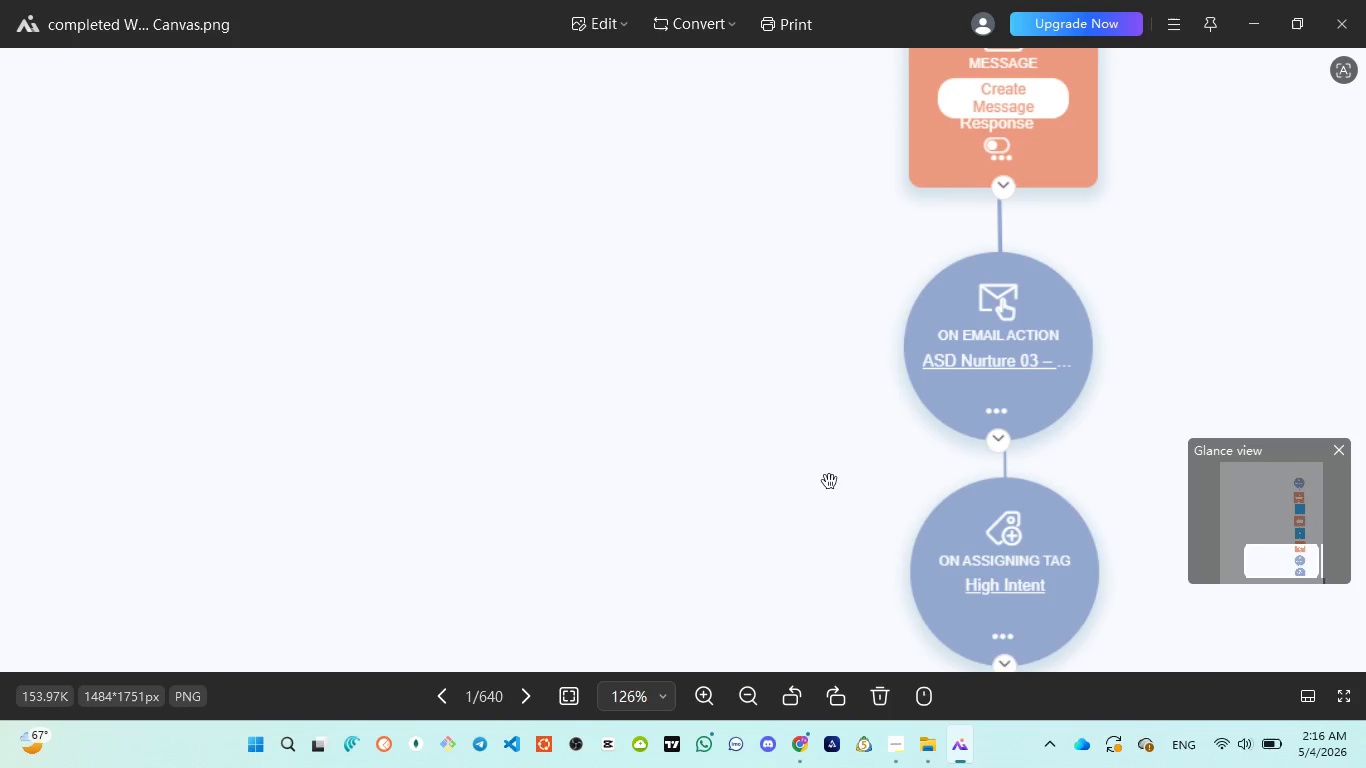 
left_click_drag(start_coordinate=[829, 481], to_coordinate=[841, 359])
 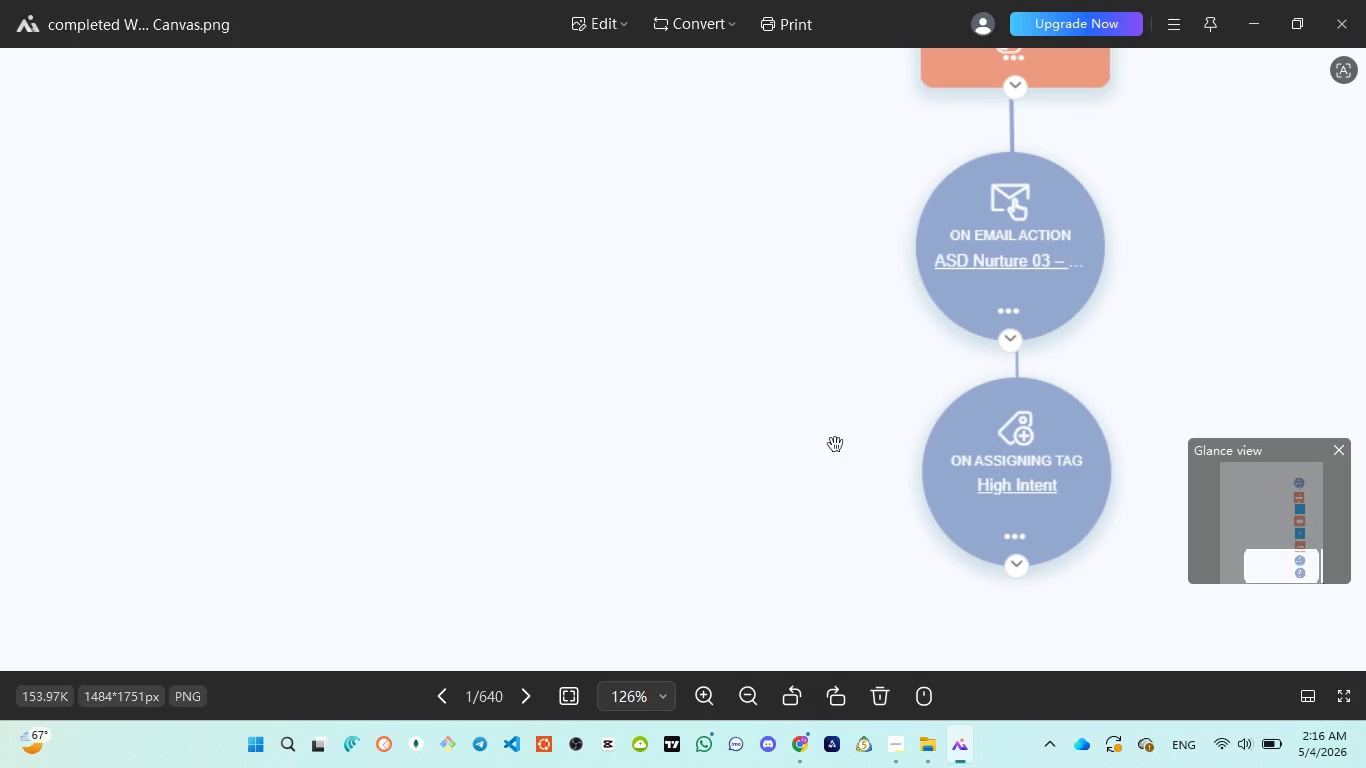 
wait(5.91)
 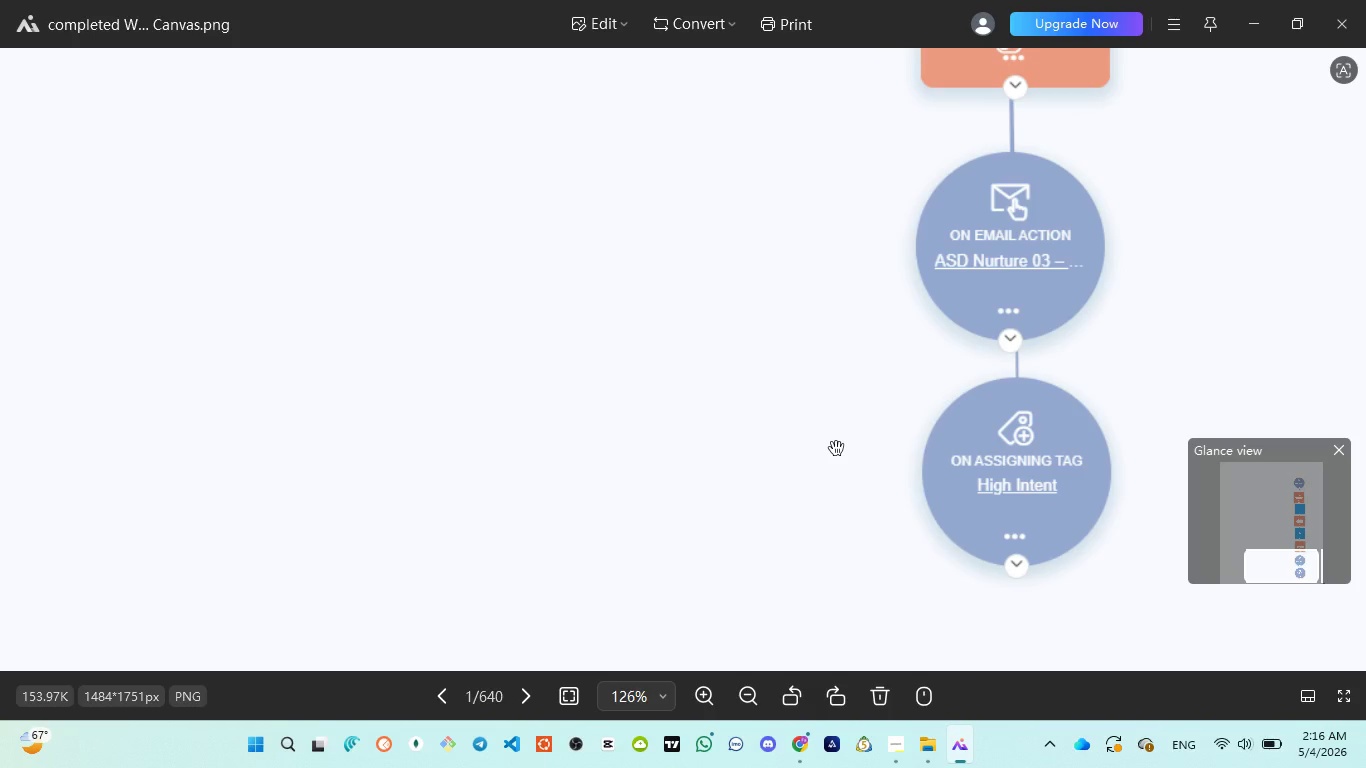 
scroll: coordinate [835, 444], scroll_direction: up, amount: 3.0
 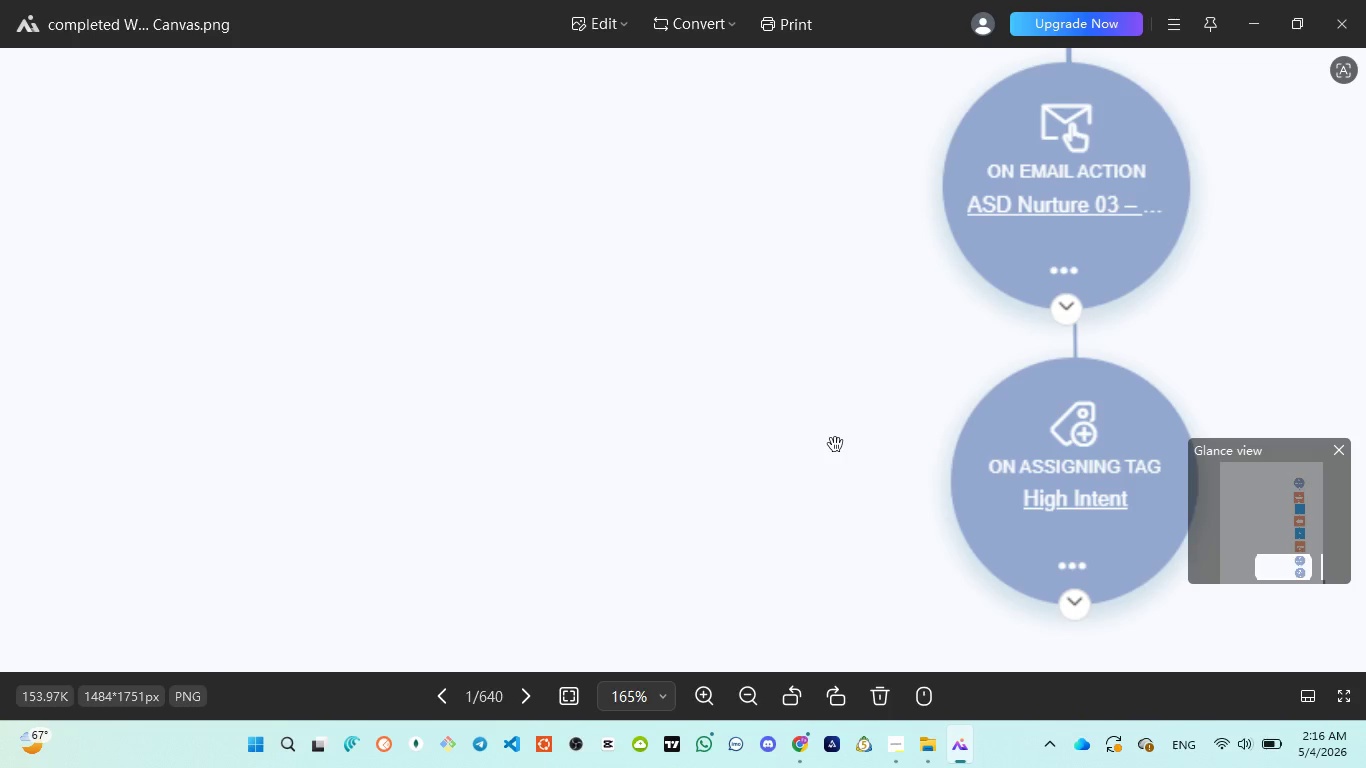 
scroll: coordinate [835, 442], scroll_direction: down, amount: 14.0
 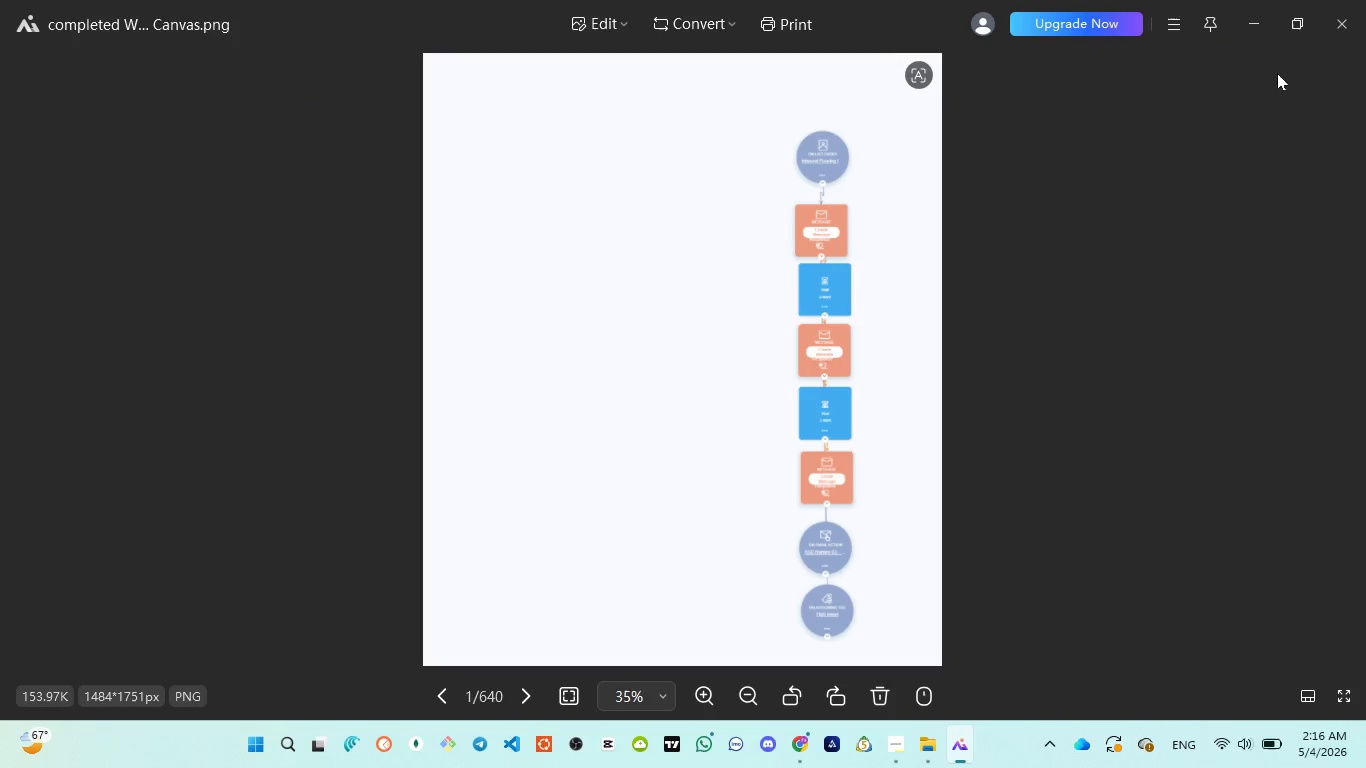 
left_click_drag(start_coordinate=[1335, 31], to_coordinate=[1332, 60])
 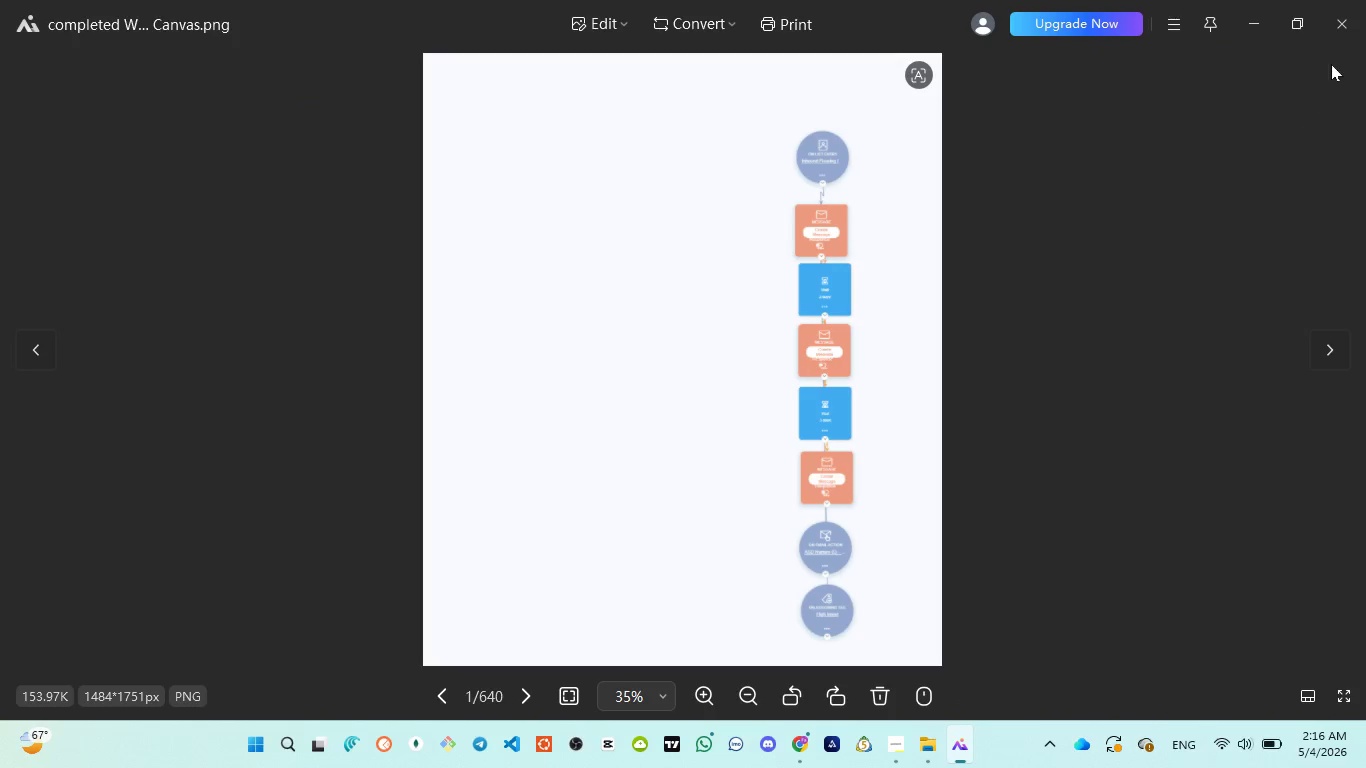 
left_click([1332, 32])
 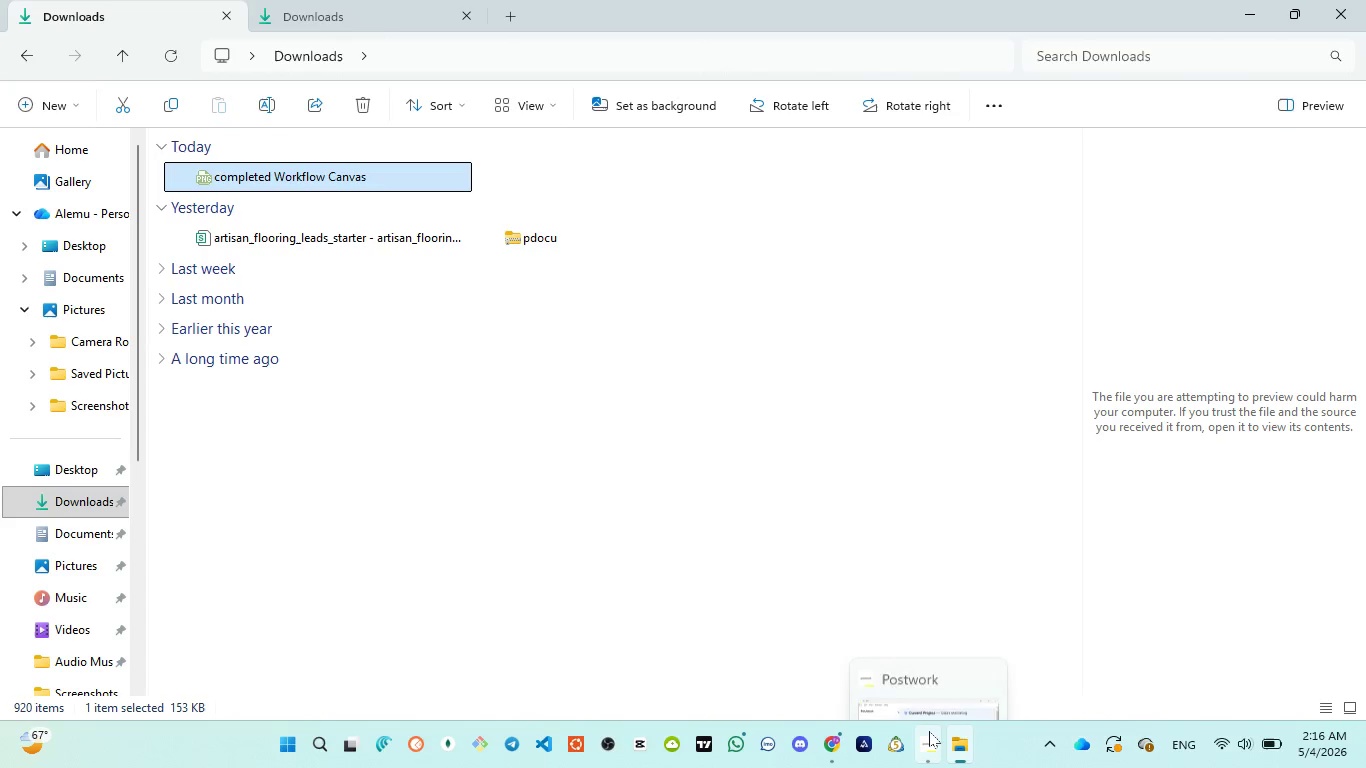 
left_click([928, 651])